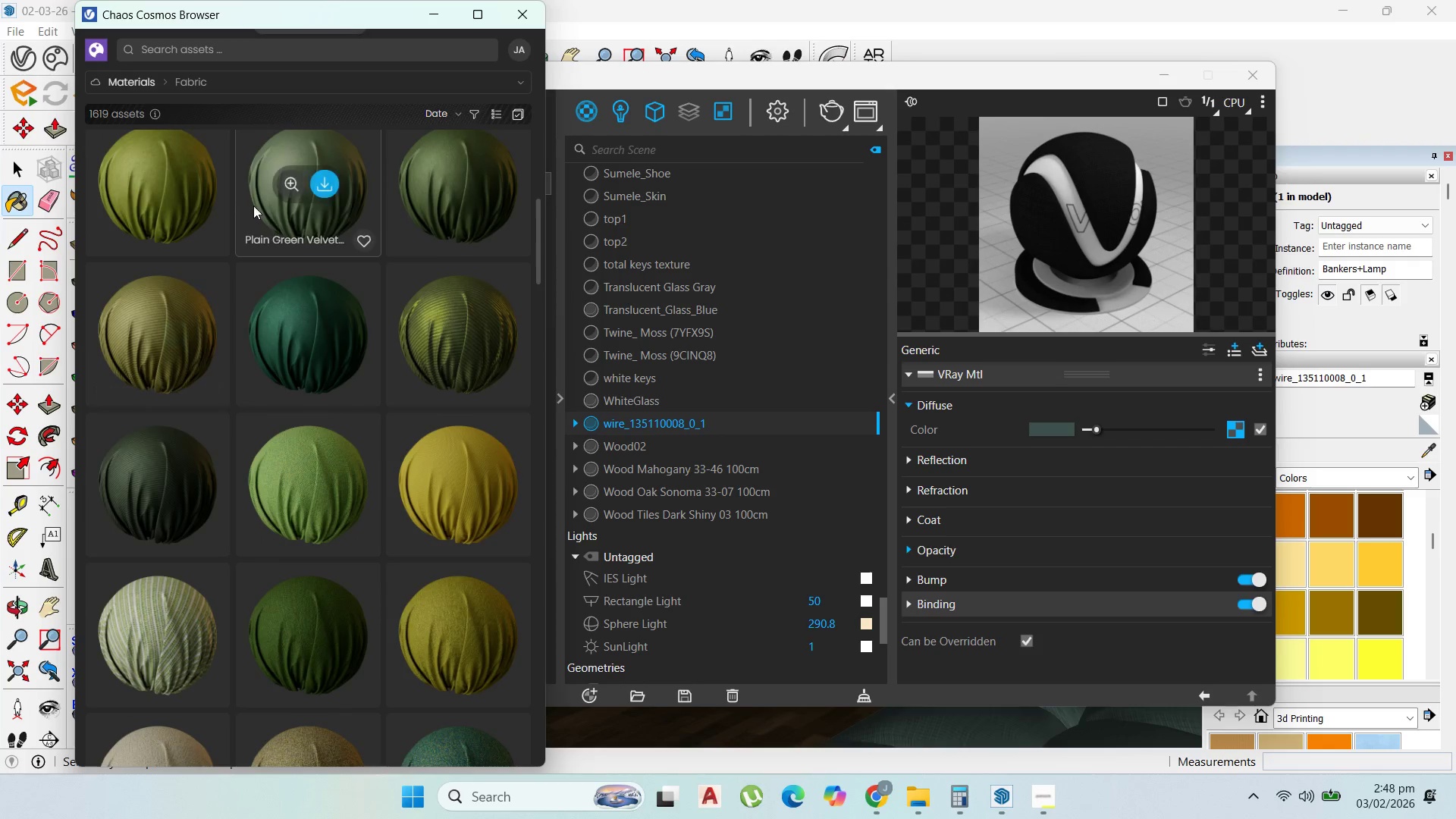 
scroll: coordinate [365, 512], scroll_direction: down, amount: 23.0
 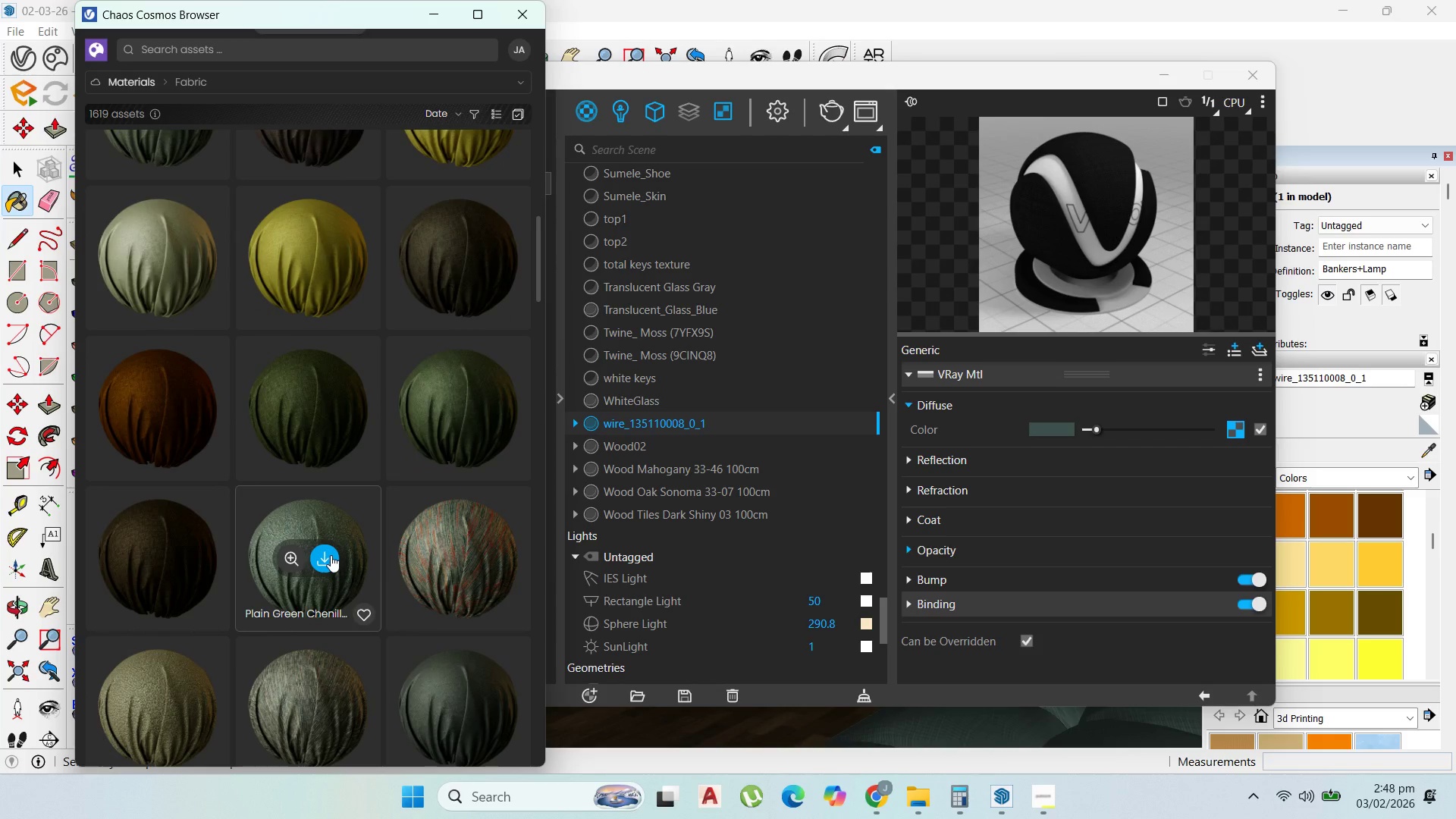 
wait(6.6)
 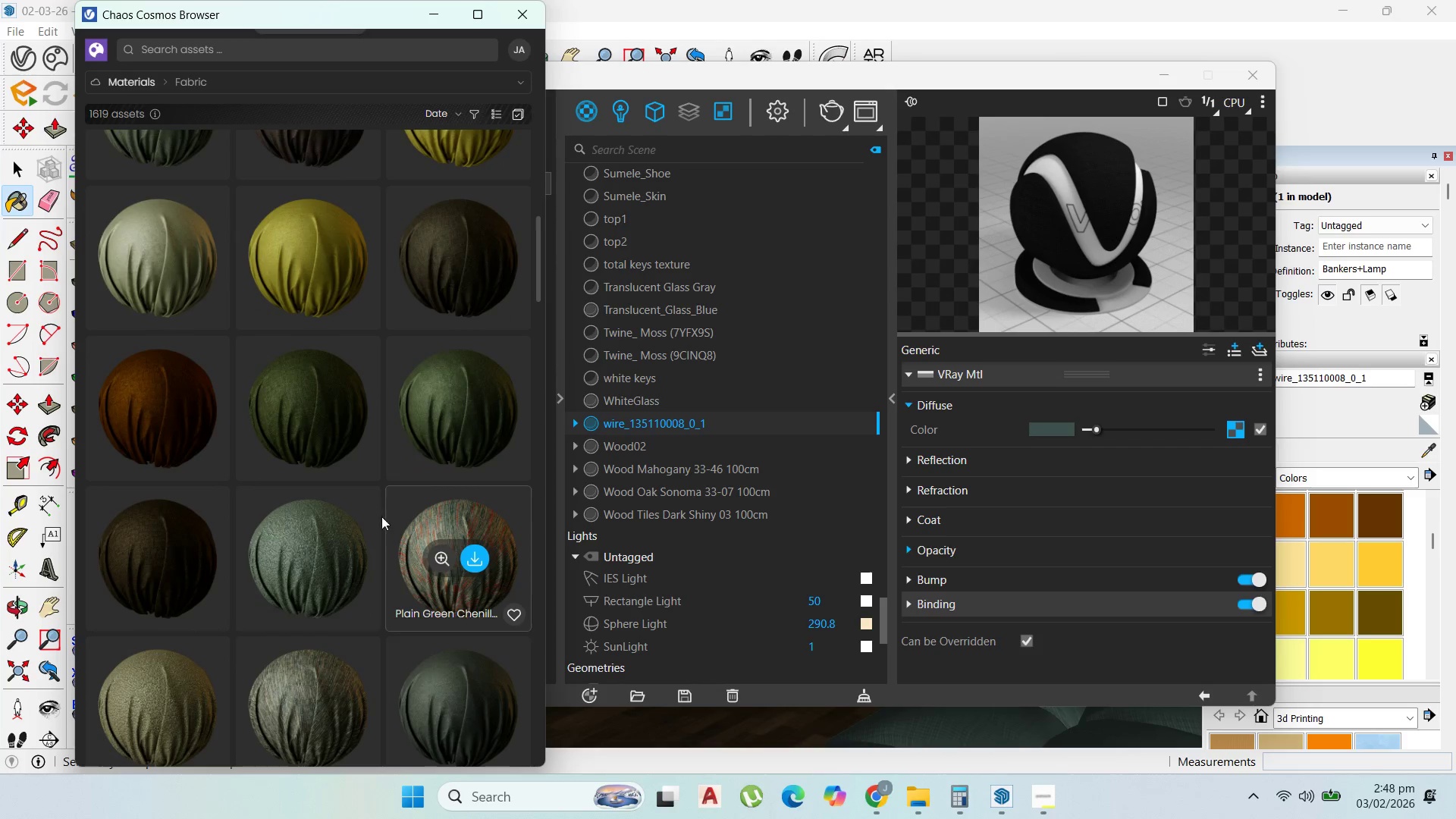 
scroll: coordinate [450, 527], scroll_direction: down, amount: 9.0
 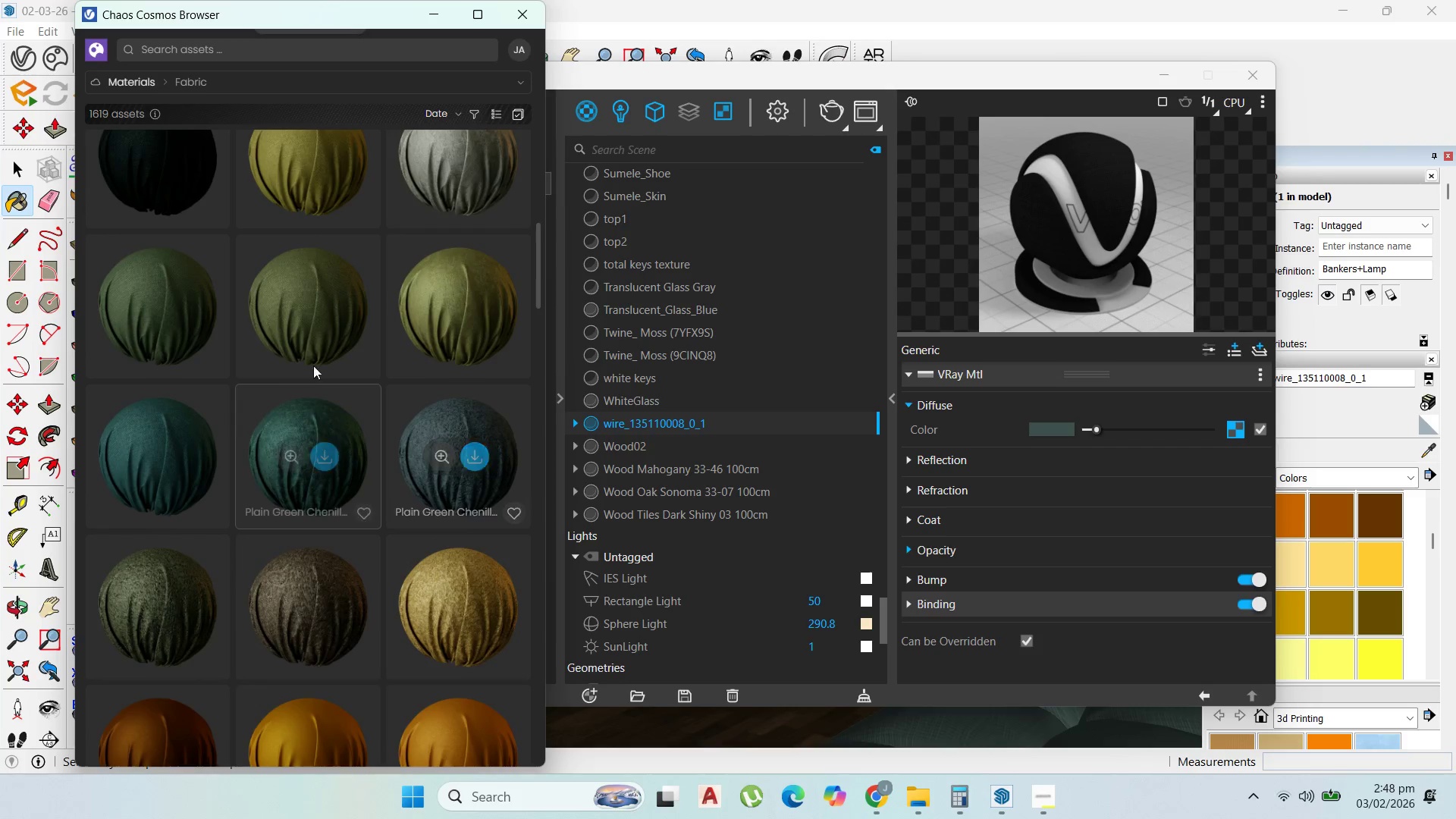 
mouse_move([331, 305])
 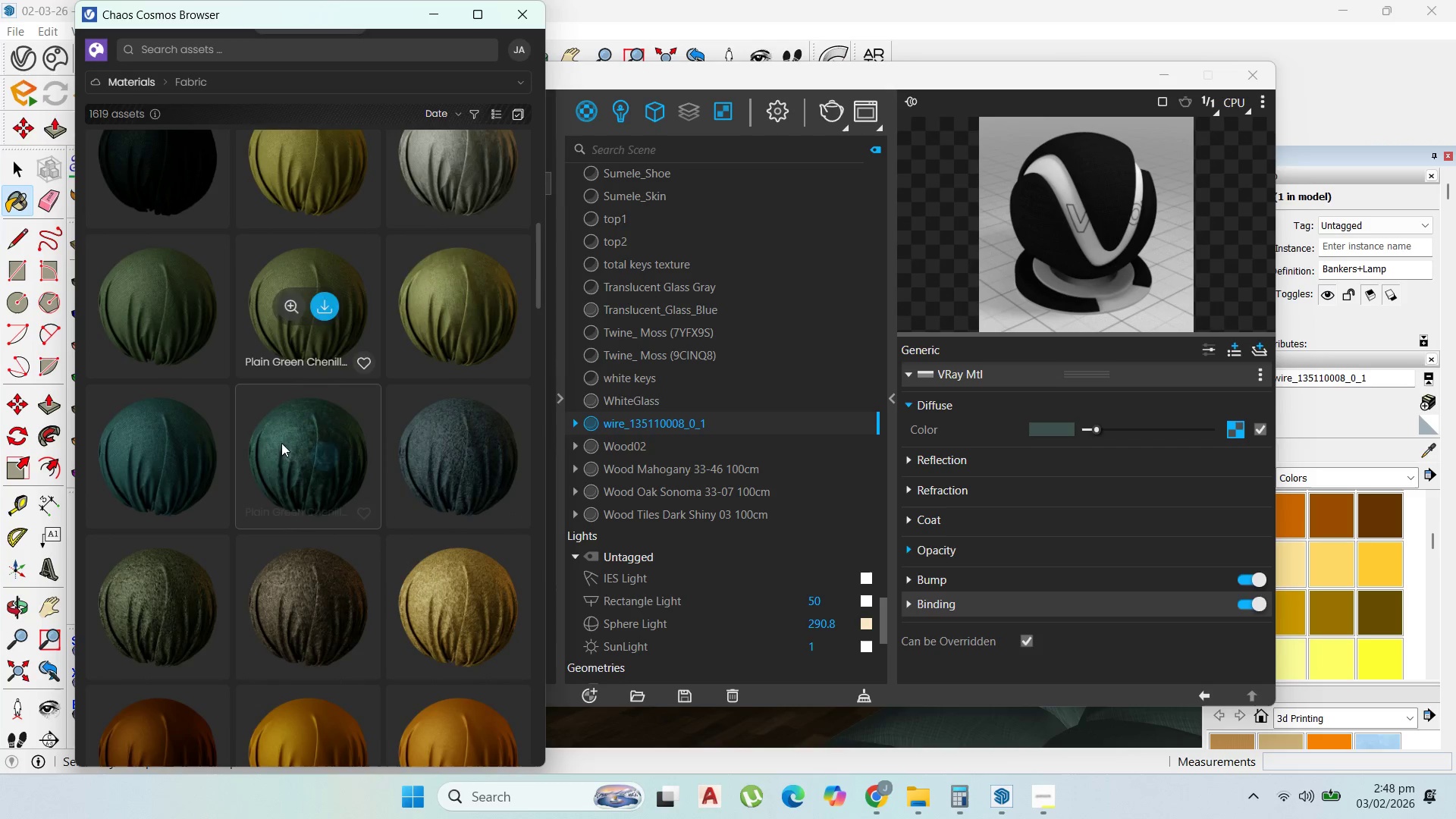 
scroll: coordinate [268, 471], scroll_direction: down, amount: 2.0
 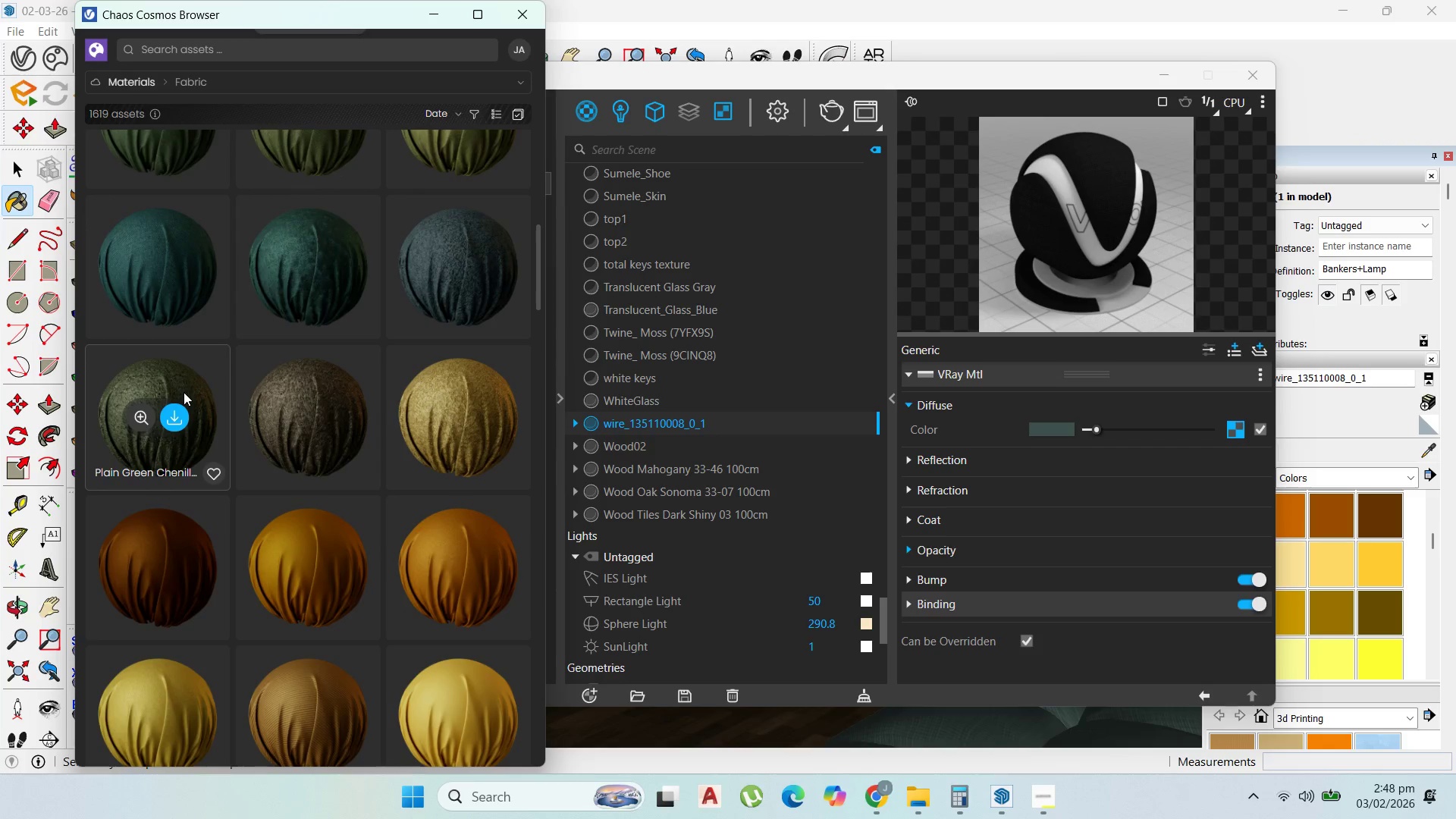 
scroll: coordinate [325, 403], scroll_direction: up, amount: 13.0
 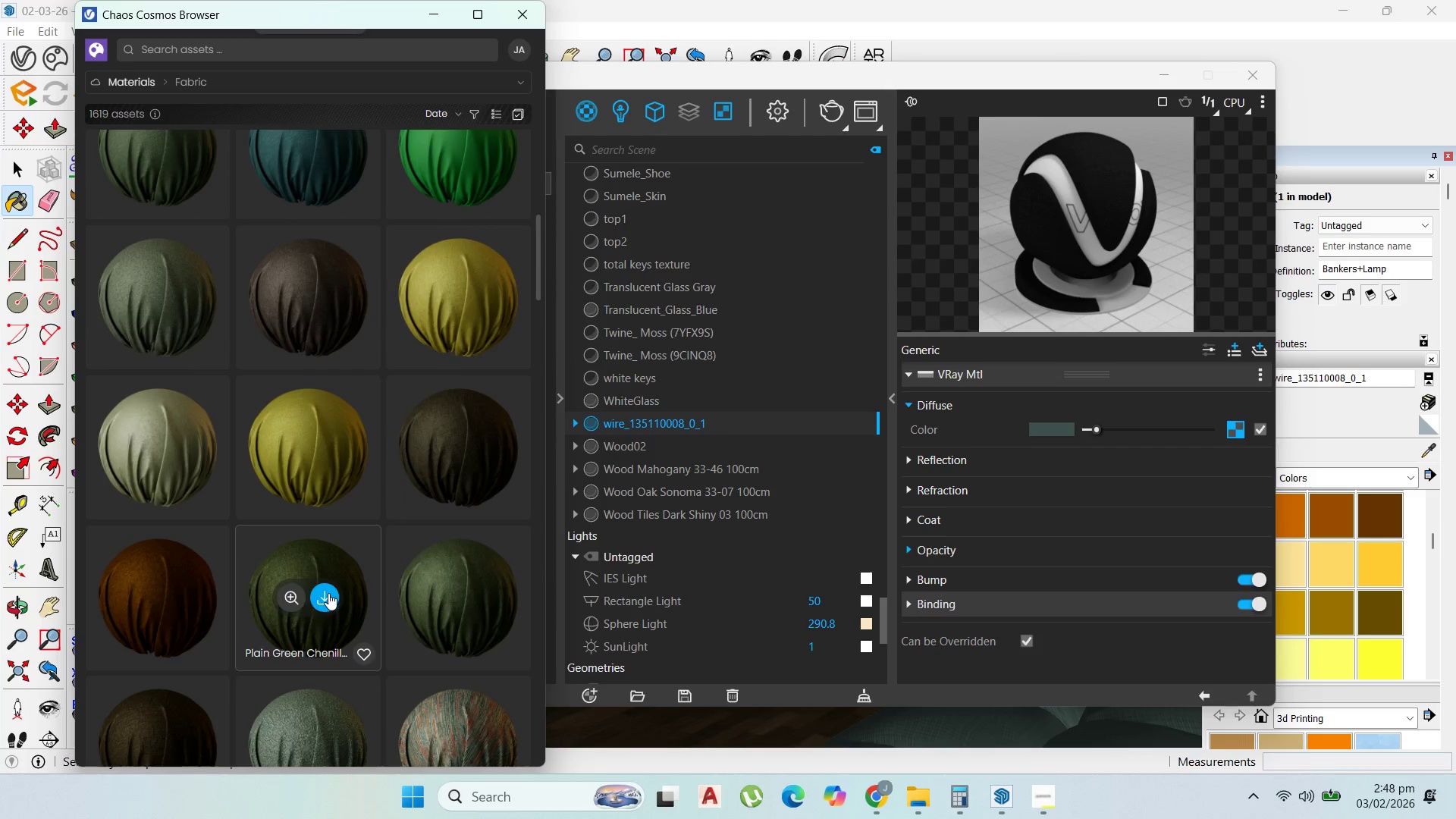 
left_click([333, 595])
 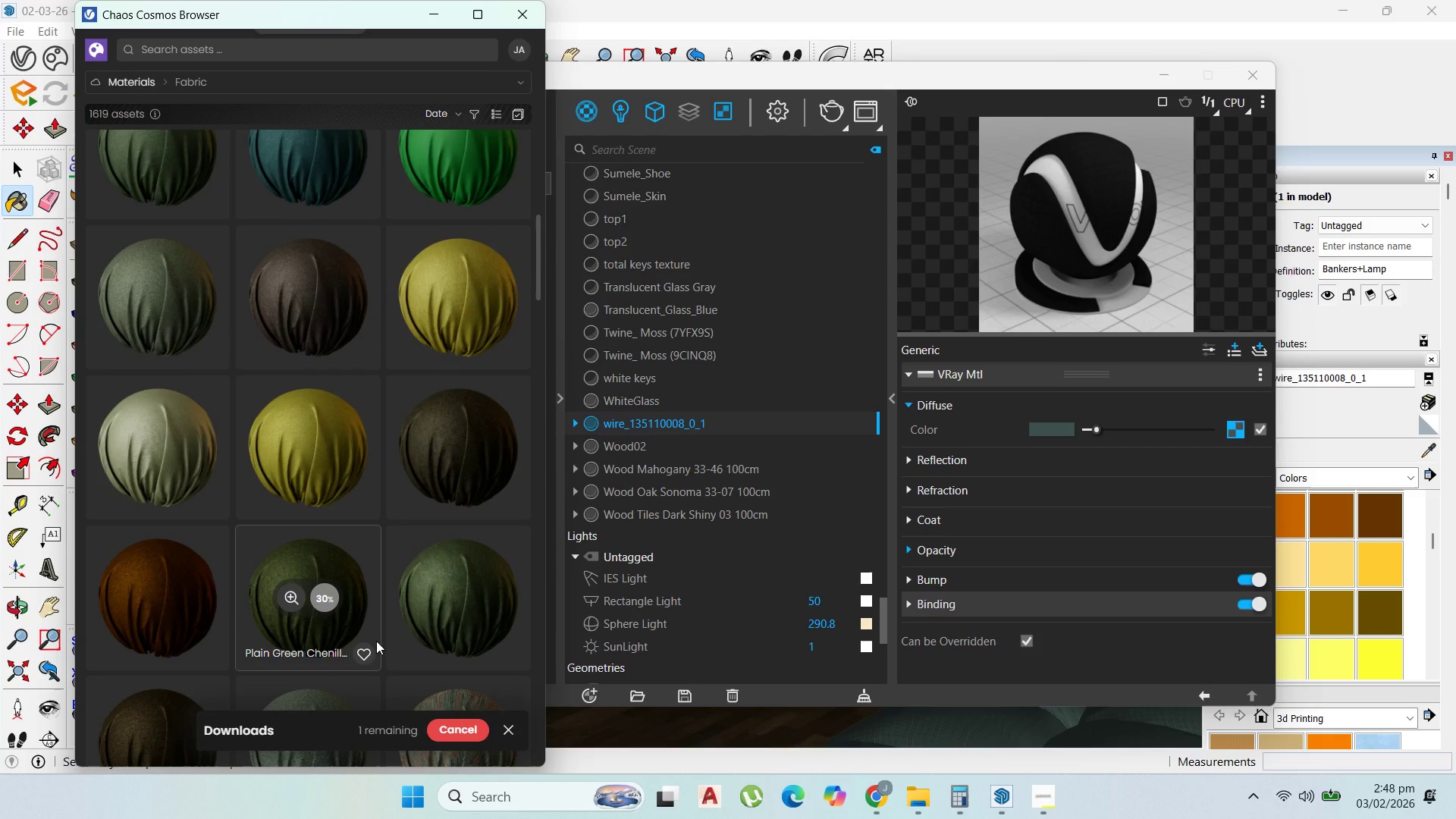 
wait(8.8)
 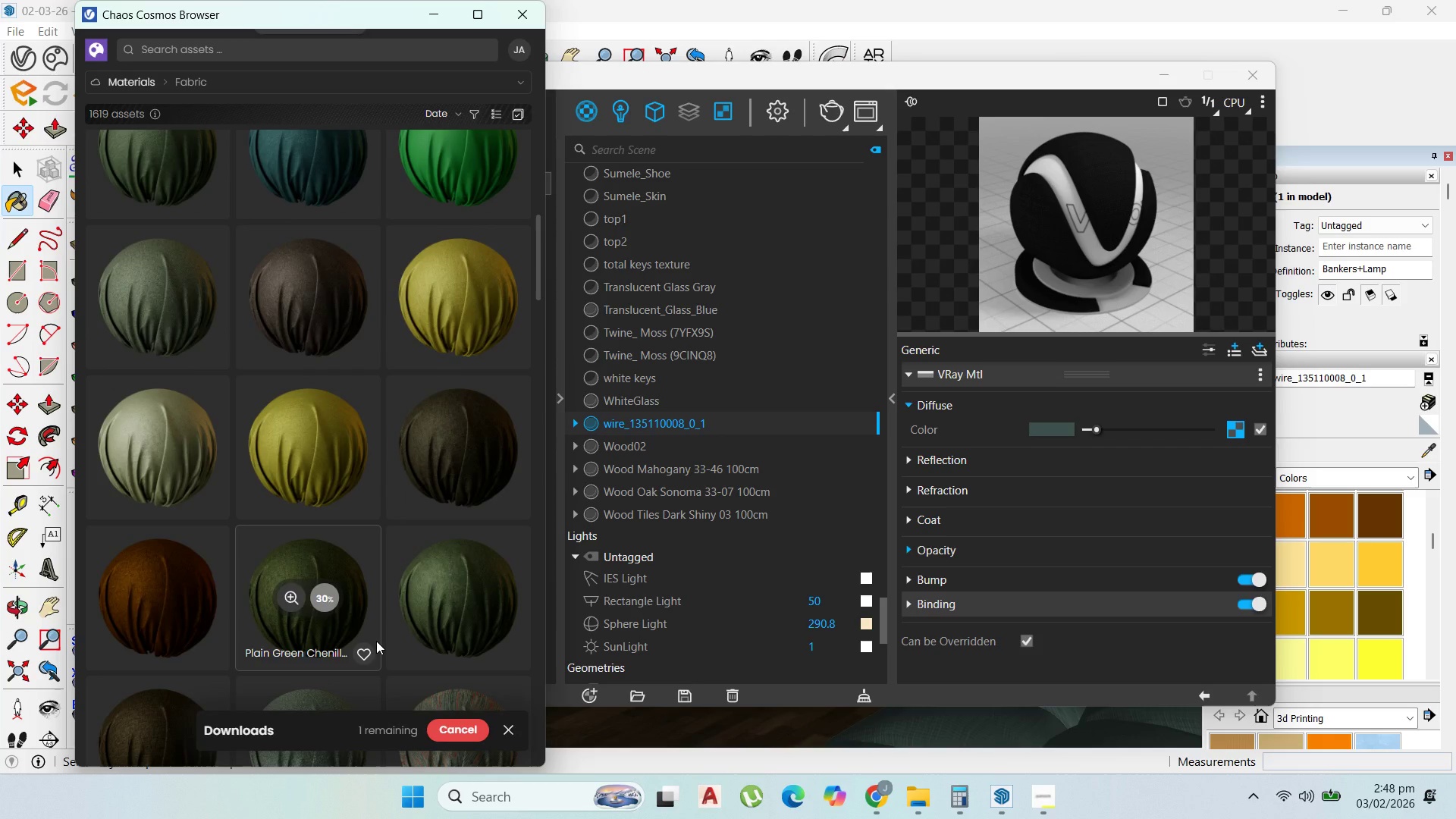 
scroll: coordinate [357, 544], scroll_direction: up, amount: 1.0
 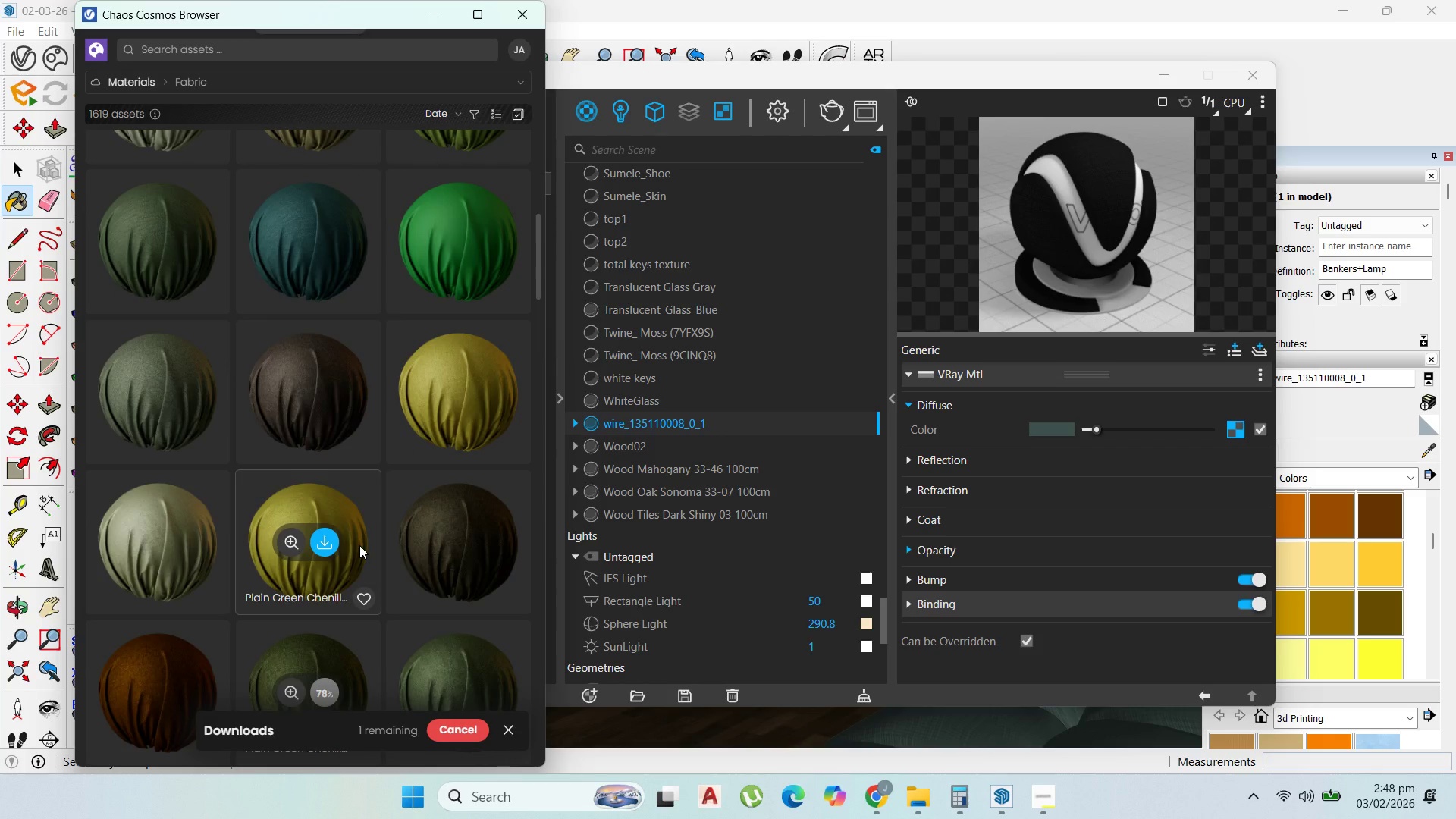 
scroll: coordinate [359, 548], scroll_direction: down, amount: 1.0
 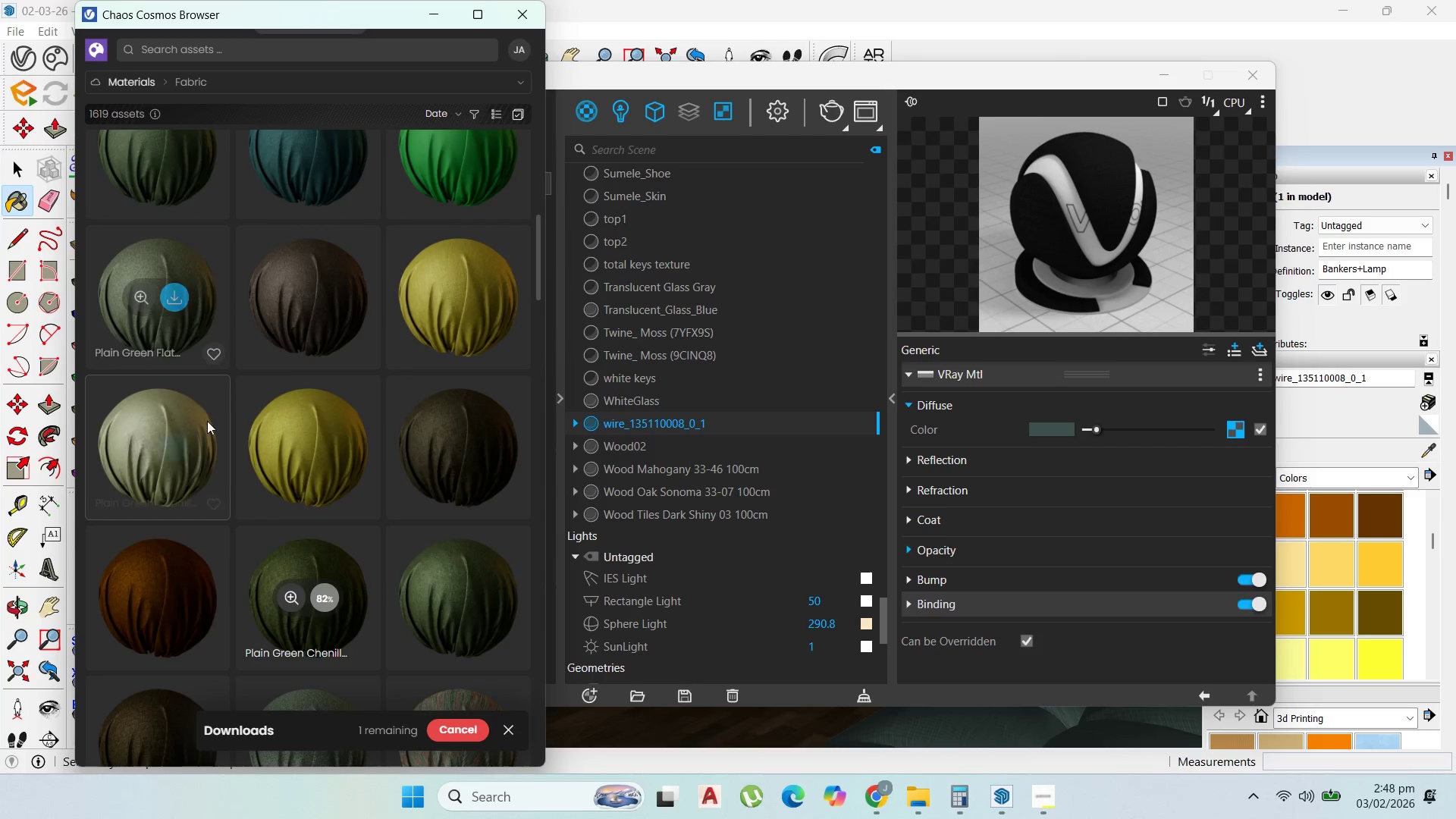 
scroll: coordinate [146, 290], scroll_direction: up, amount: 2.0
 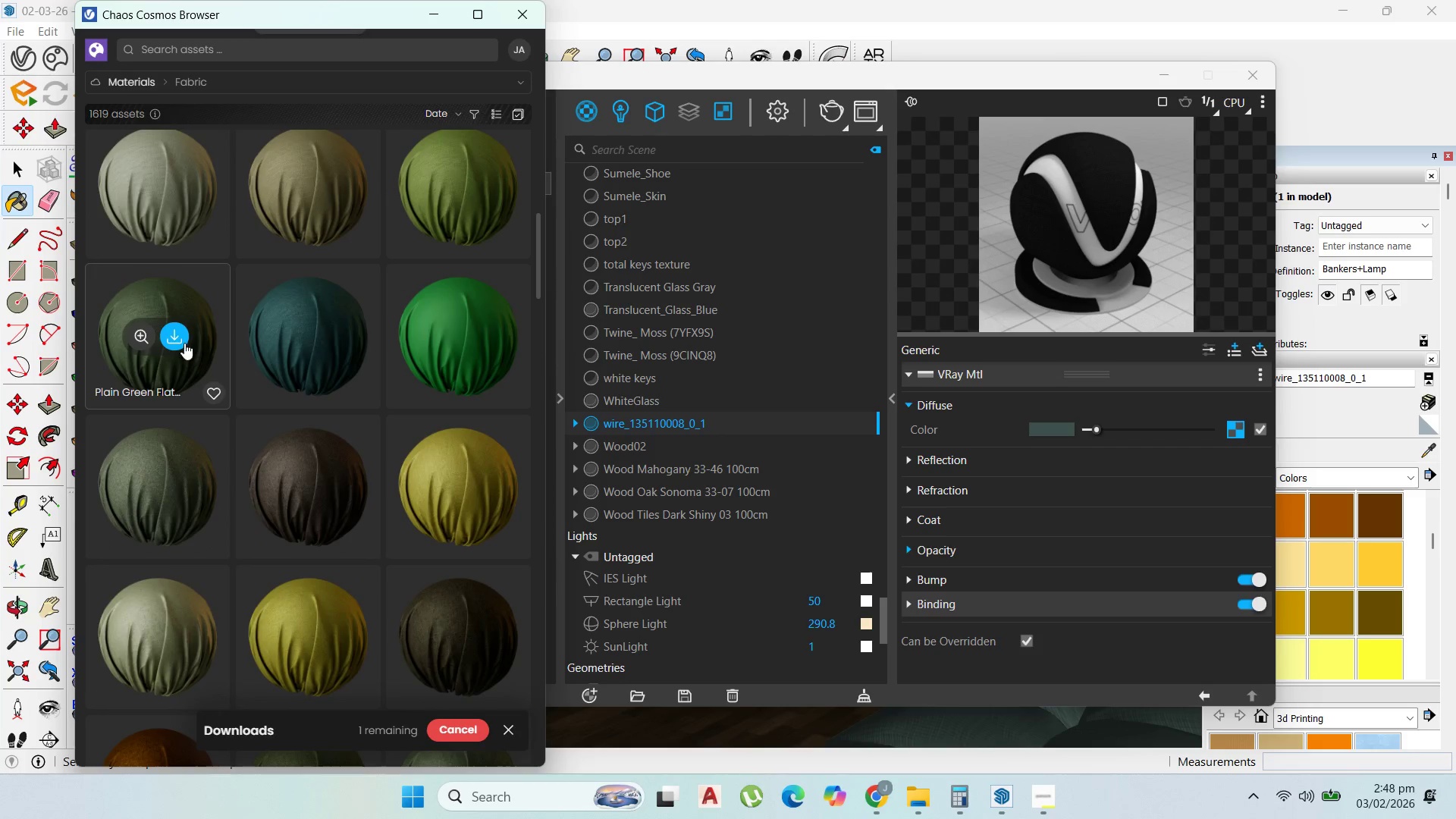 
left_click([184, 340])
 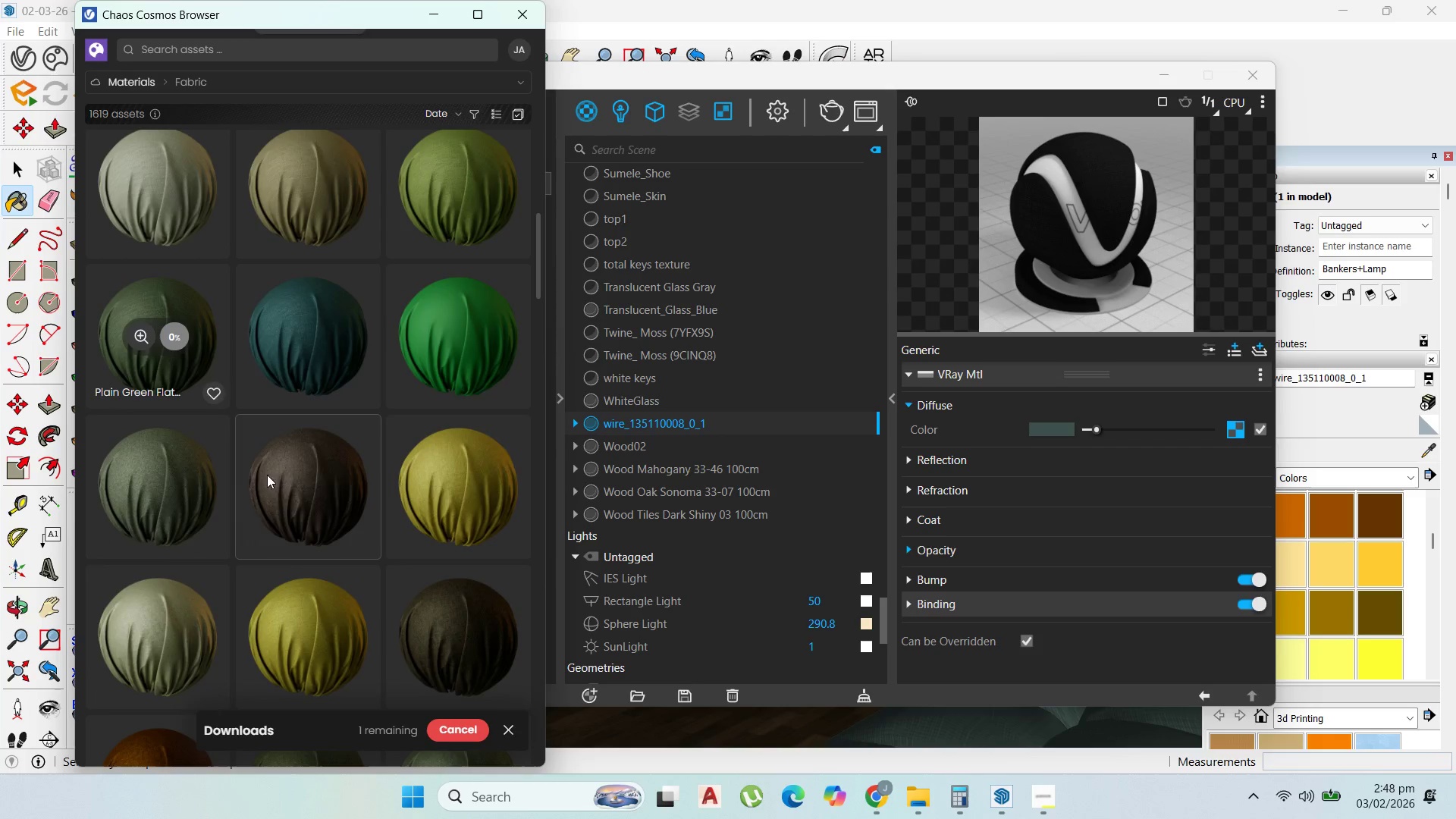 
scroll: coordinate [308, 508], scroll_direction: down, amount: 3.0
 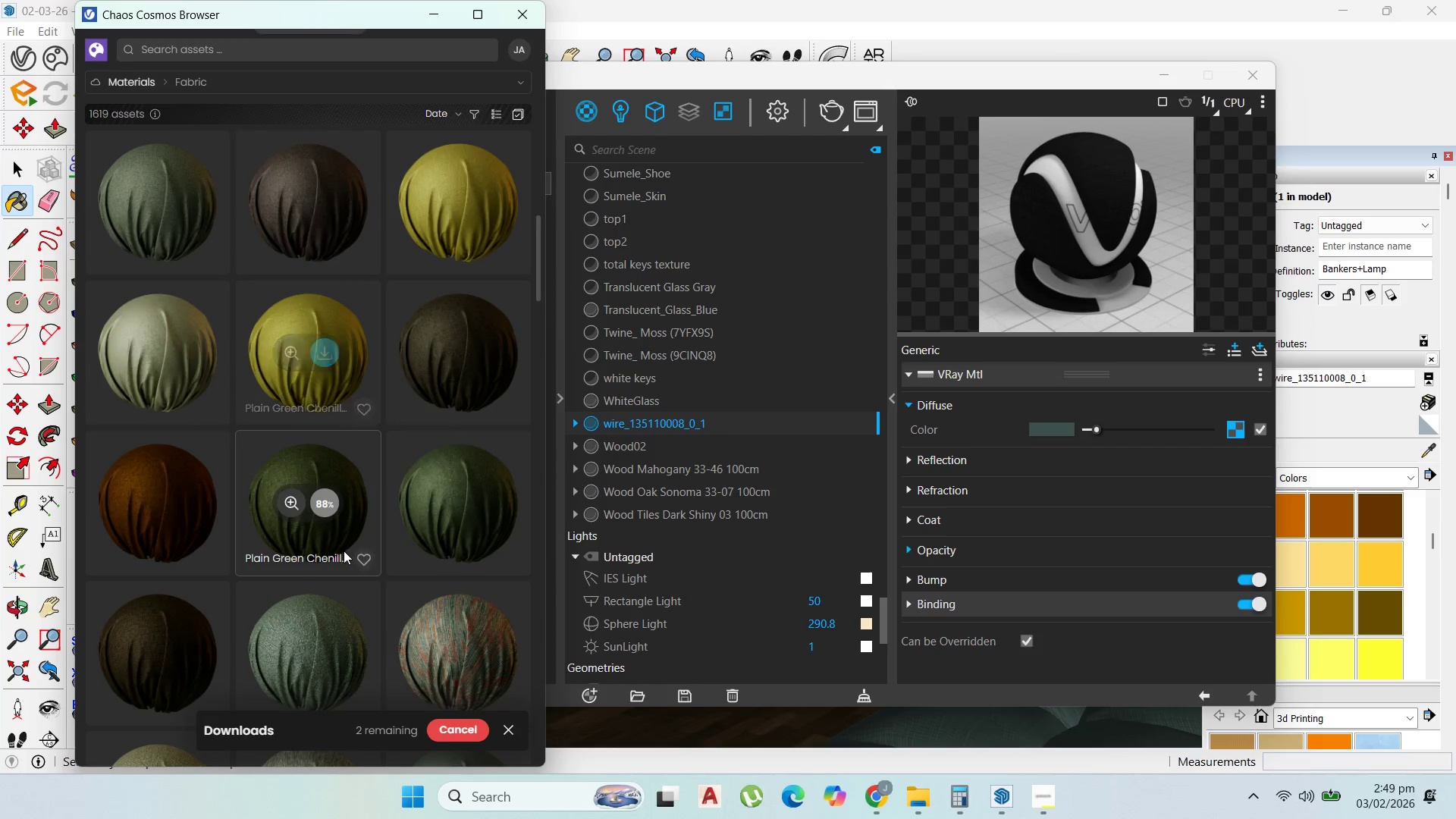 
scroll: coordinate [350, 550], scroll_direction: up, amount: 2.0
 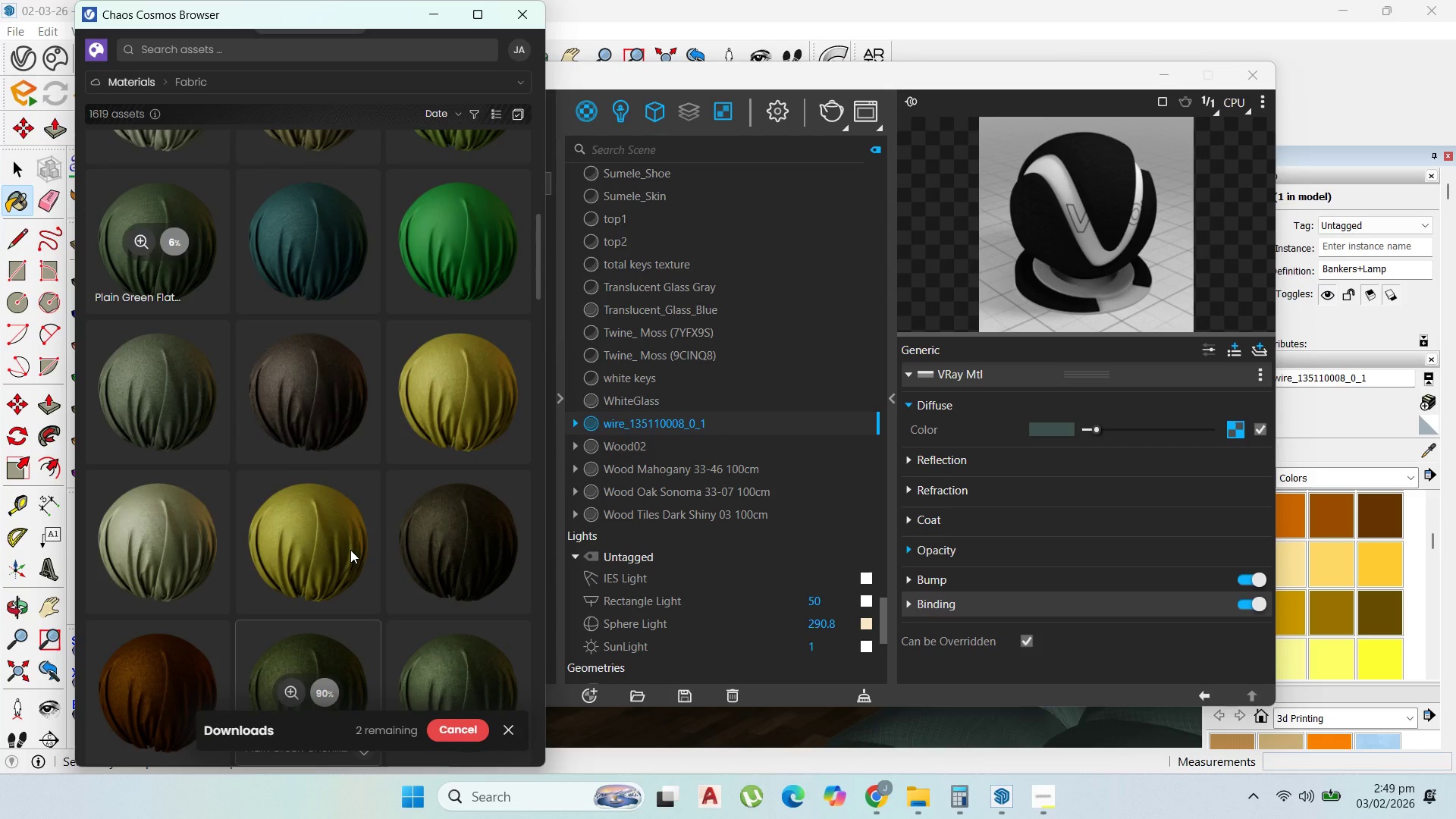 
scroll: coordinate [350, 550], scroll_direction: down, amount: 1.0
 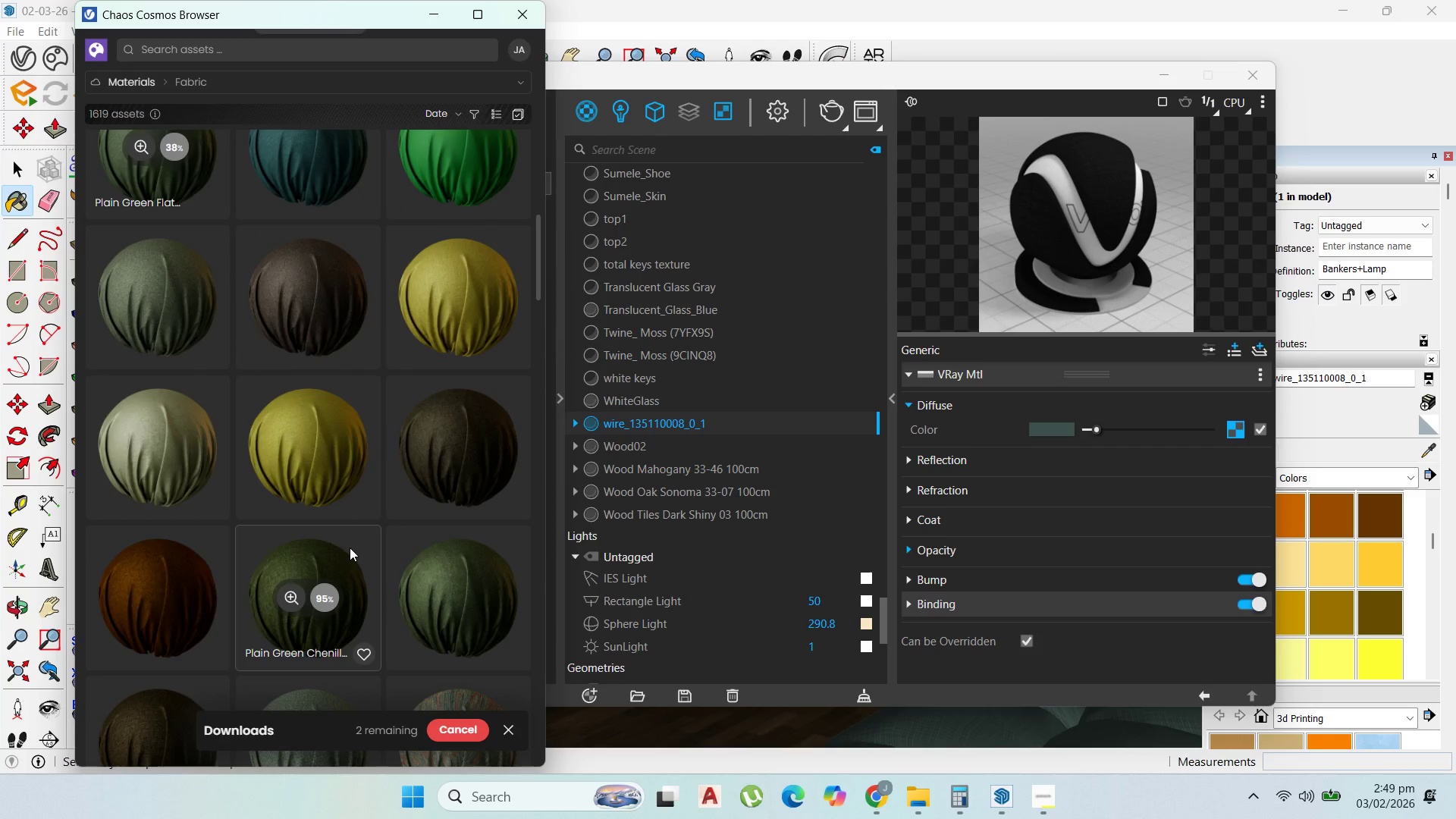 
mouse_move([300, 470])
 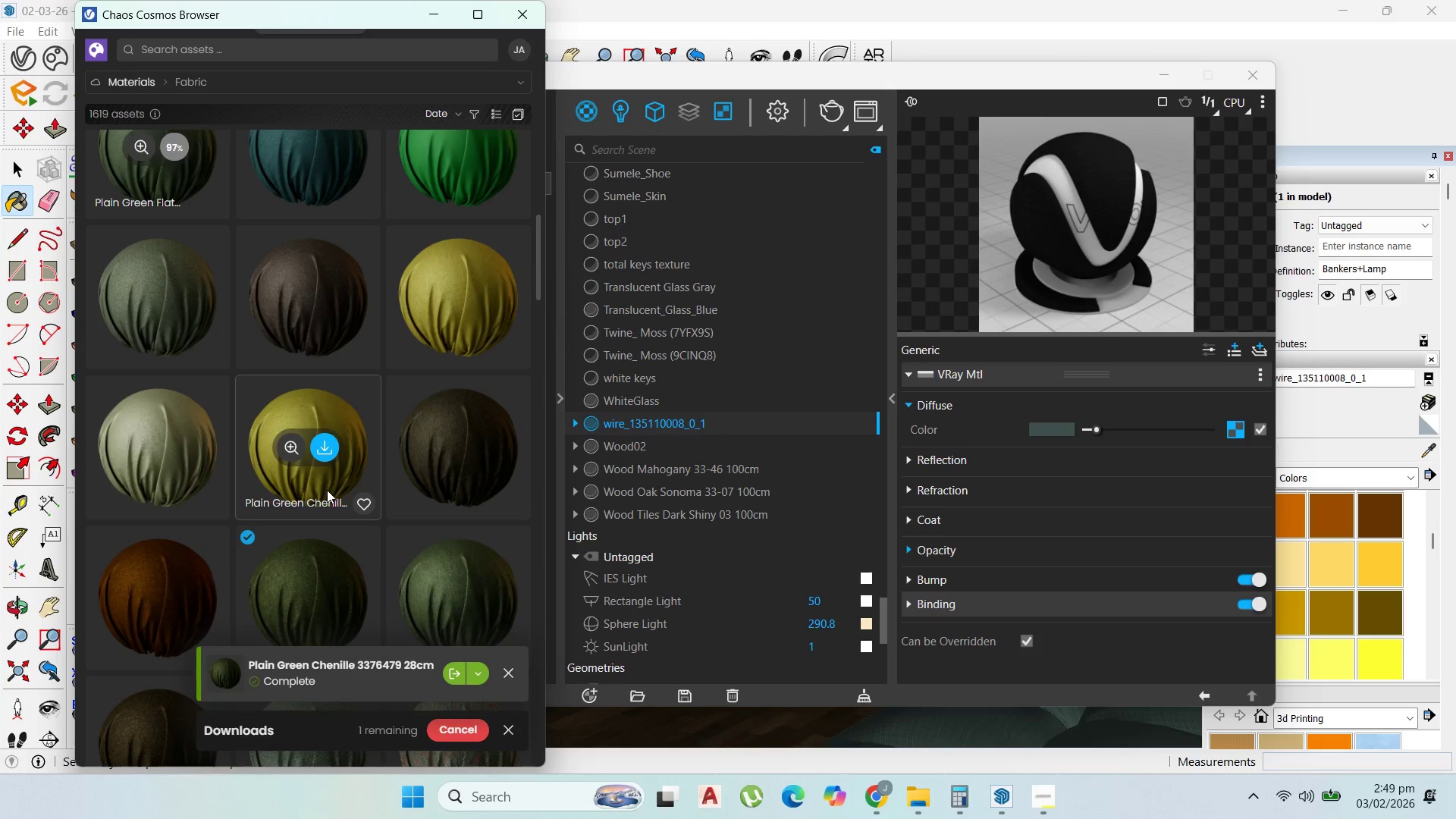 
mouse_move([273, 499])
 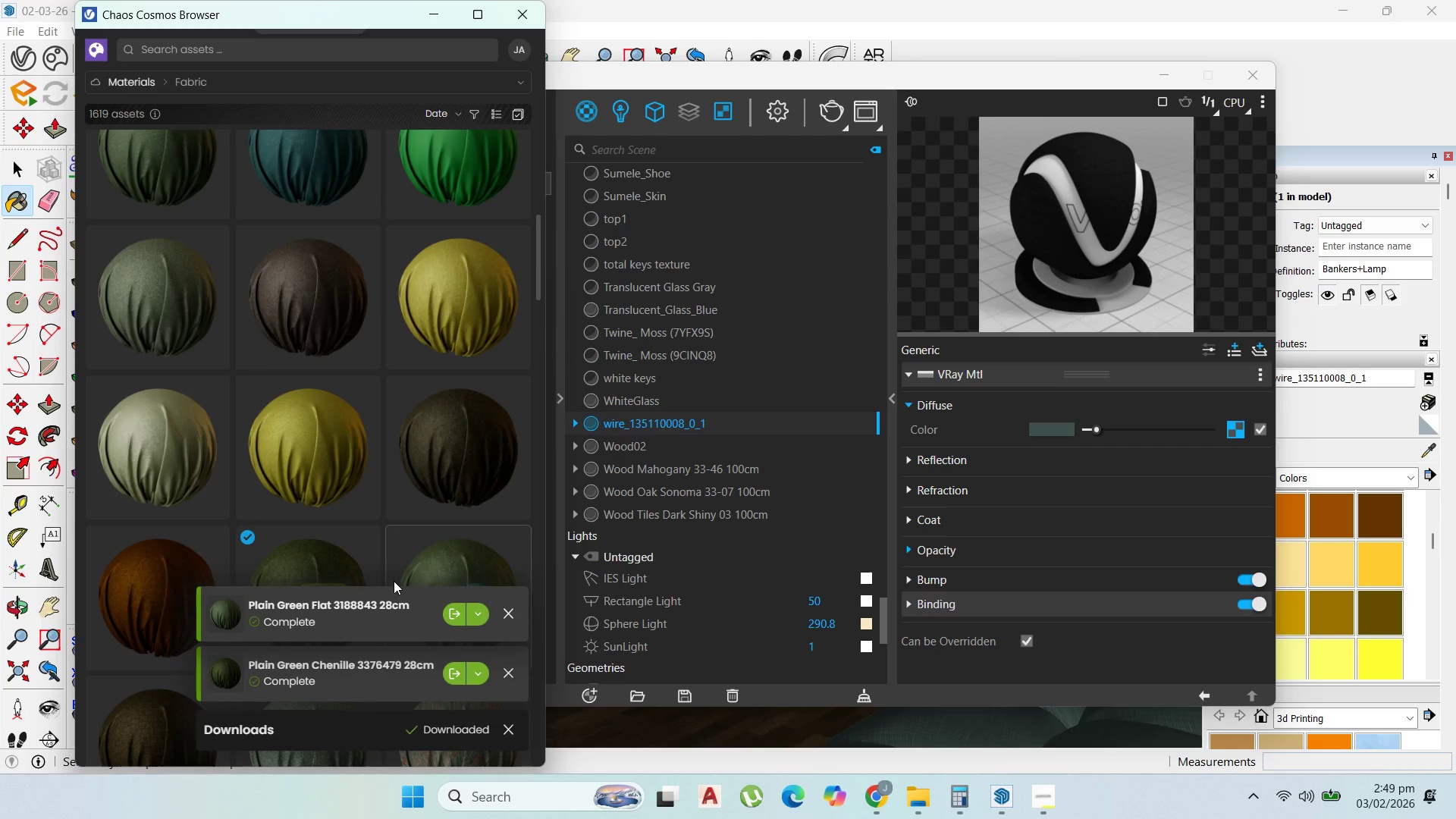 
scroll: coordinate [378, 535], scroll_direction: down, amount: 1.0
 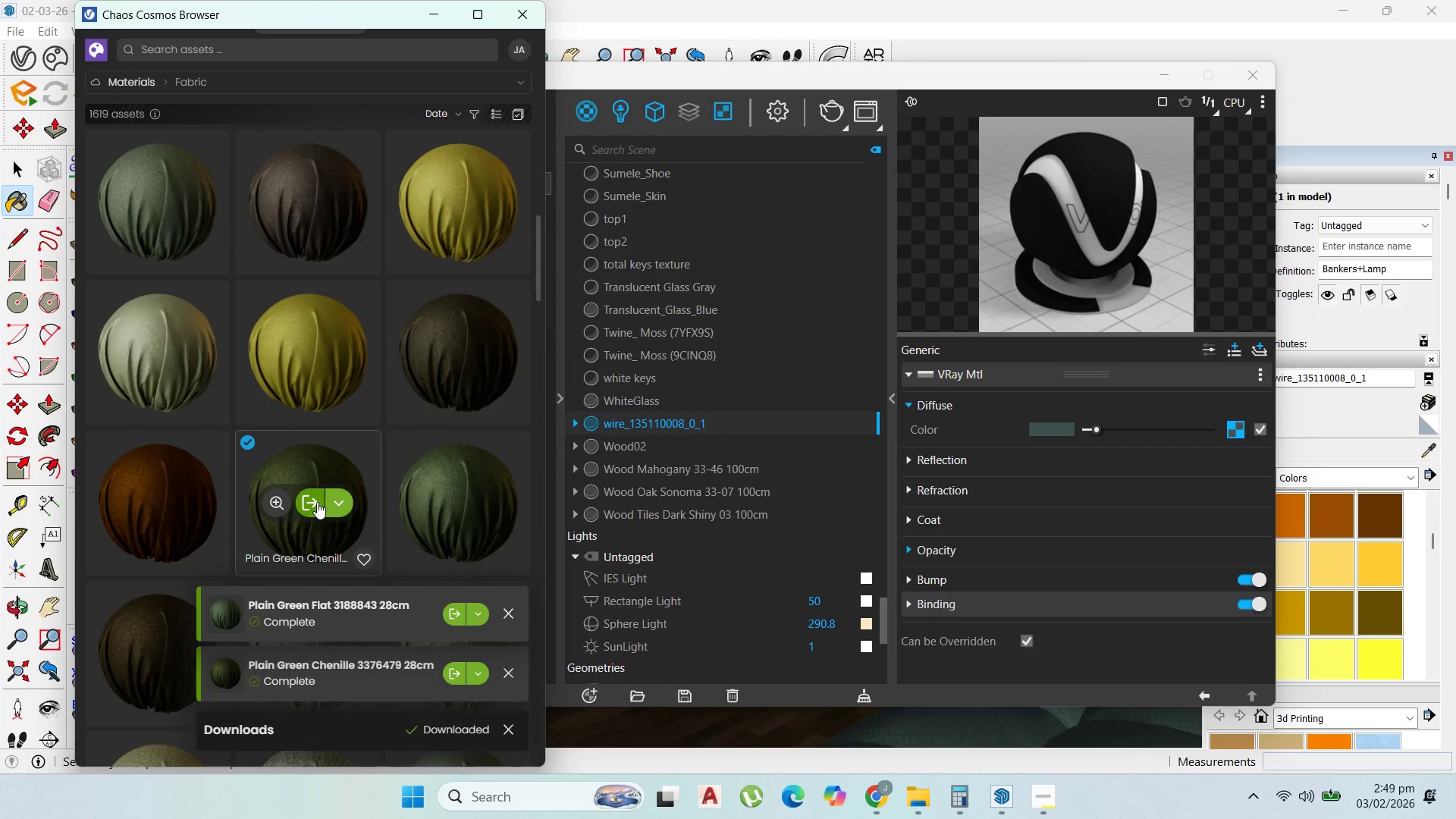 
left_click([315, 503])
 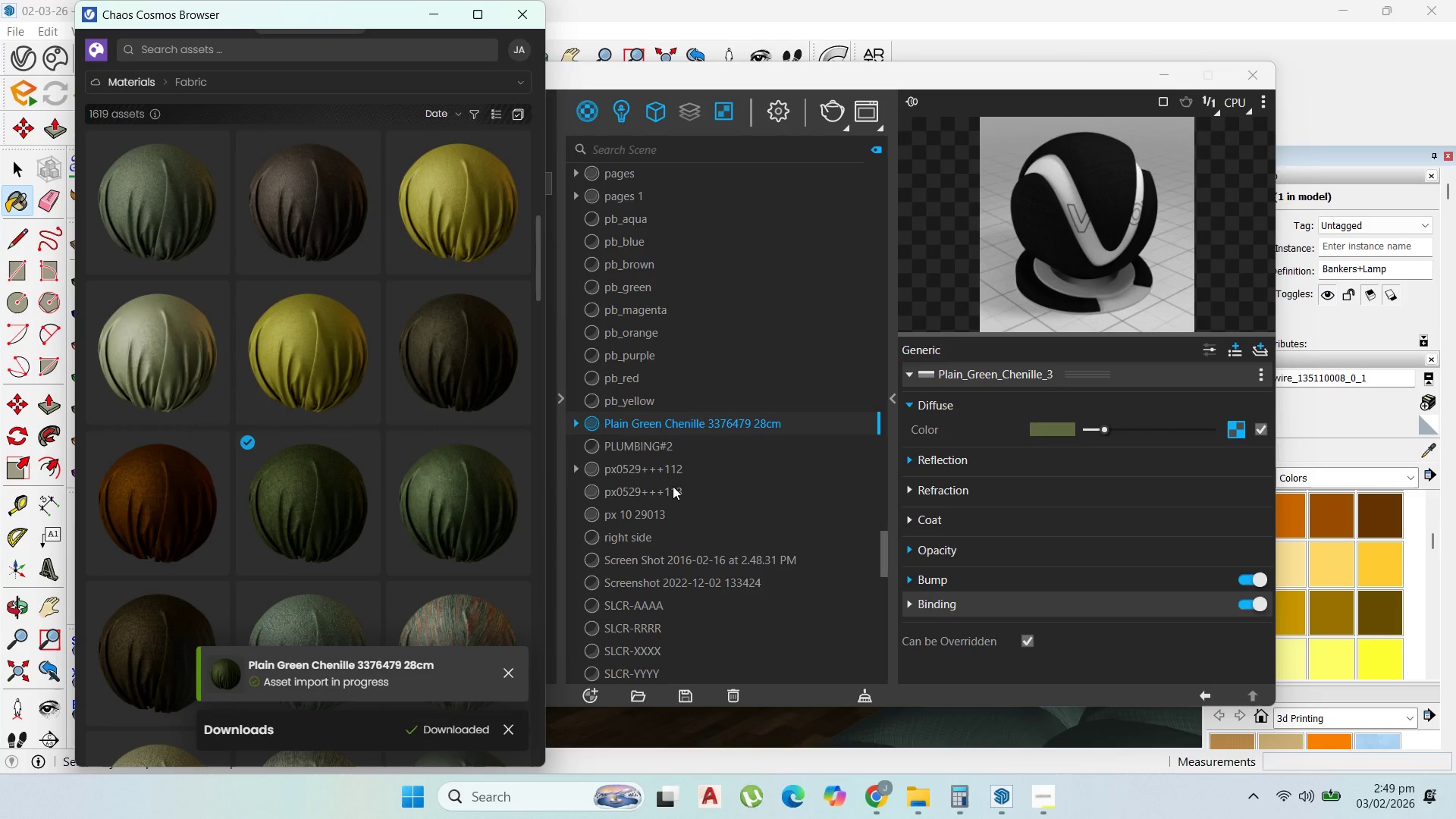 
left_click([689, 426])
 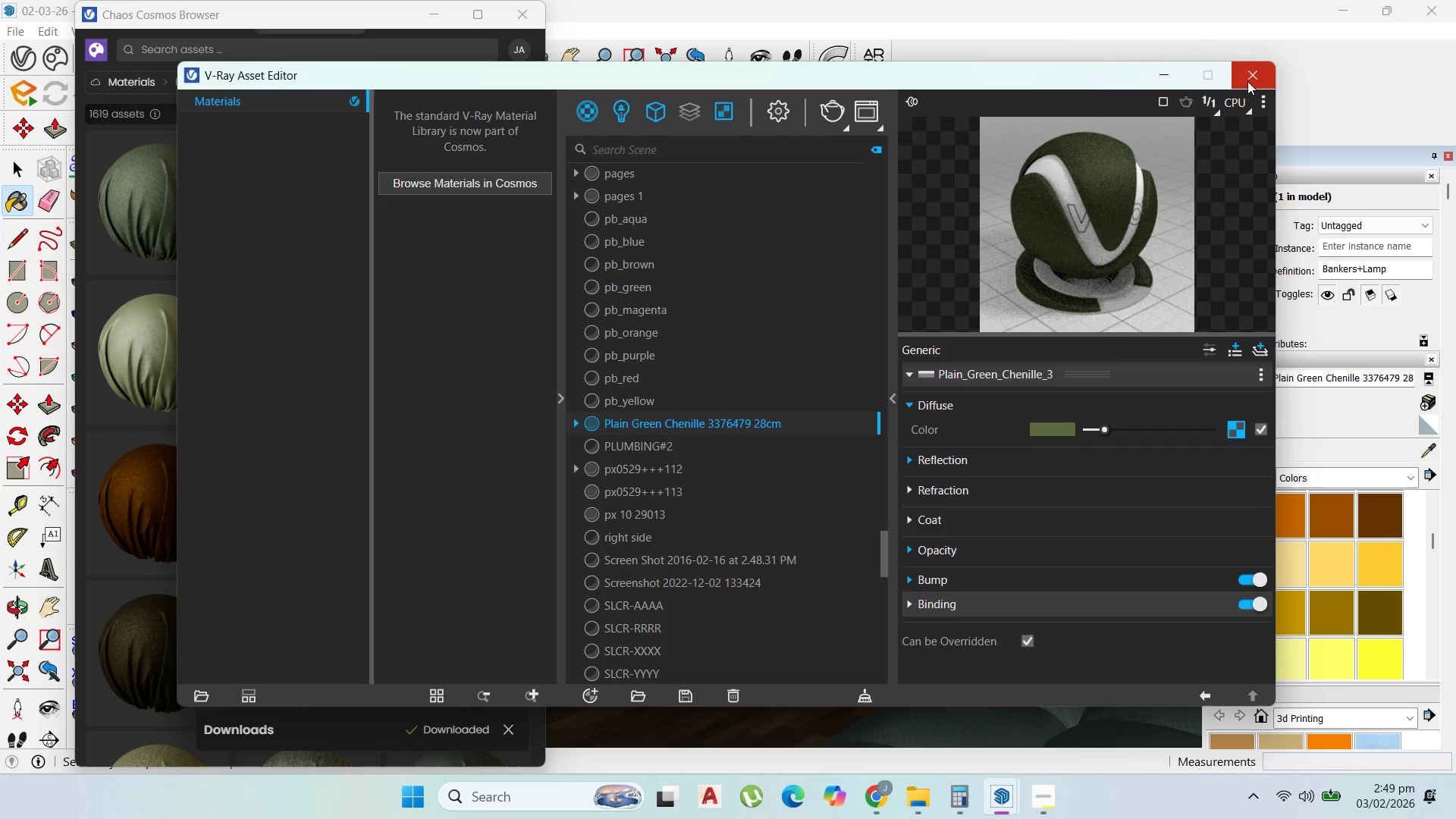 
left_click([1244, 84])
 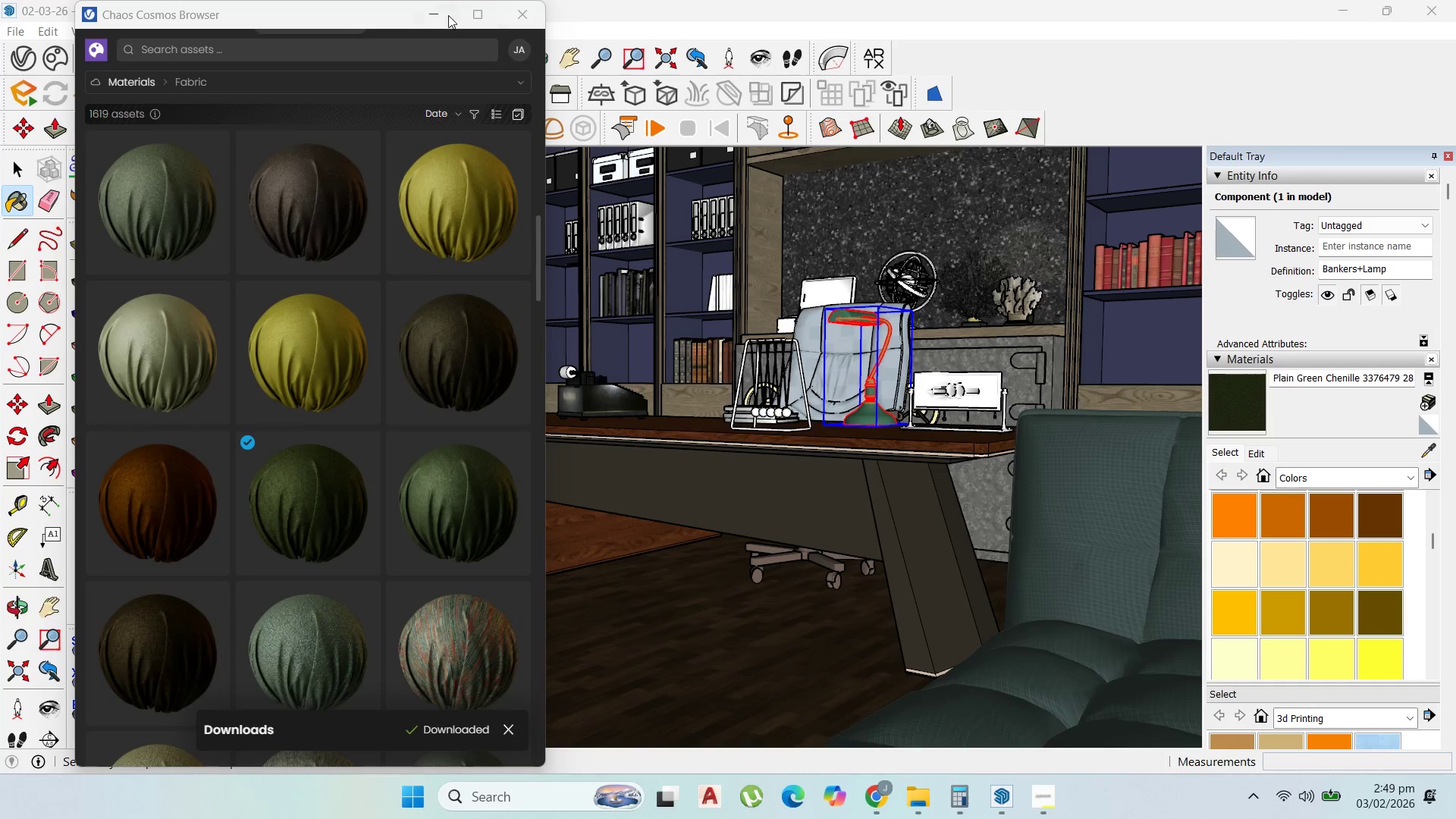 
left_click([438, 14])
 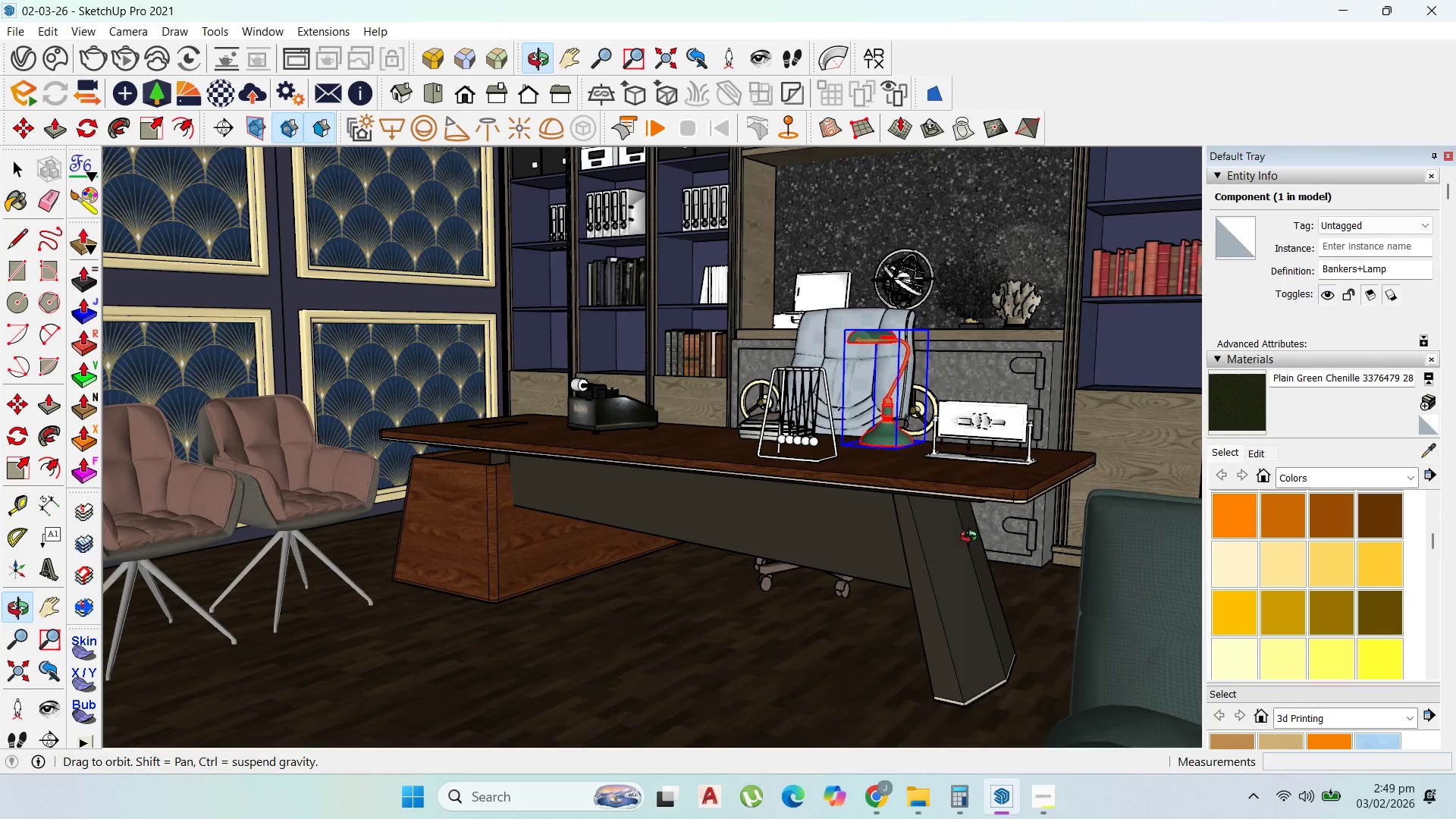 
scroll: coordinate [786, 464], scroll_direction: down, amount: 3.0
 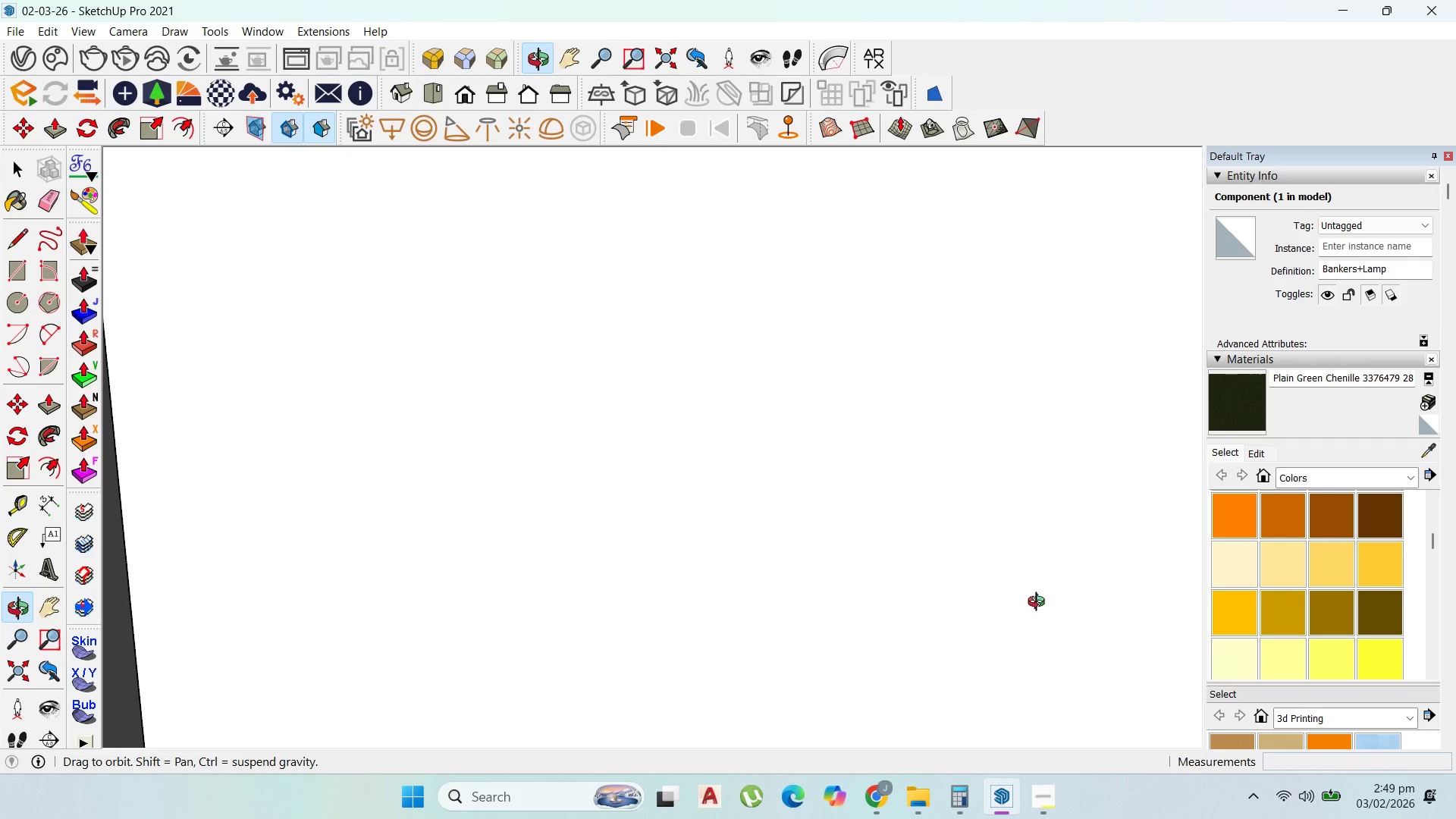 
scroll: coordinate [873, 541], scroll_direction: up, amount: 112.0
 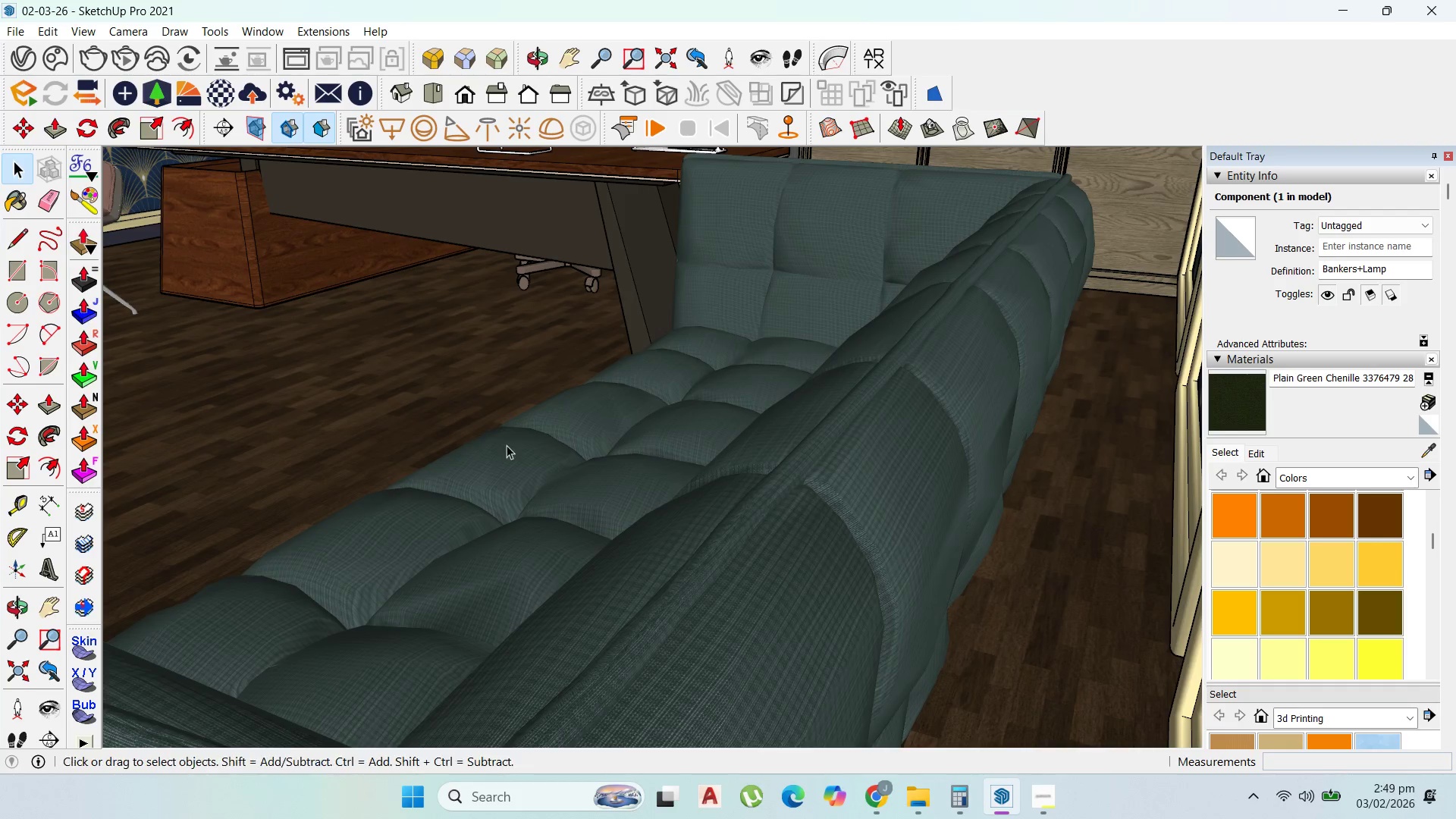 
double_click([540, 467])
 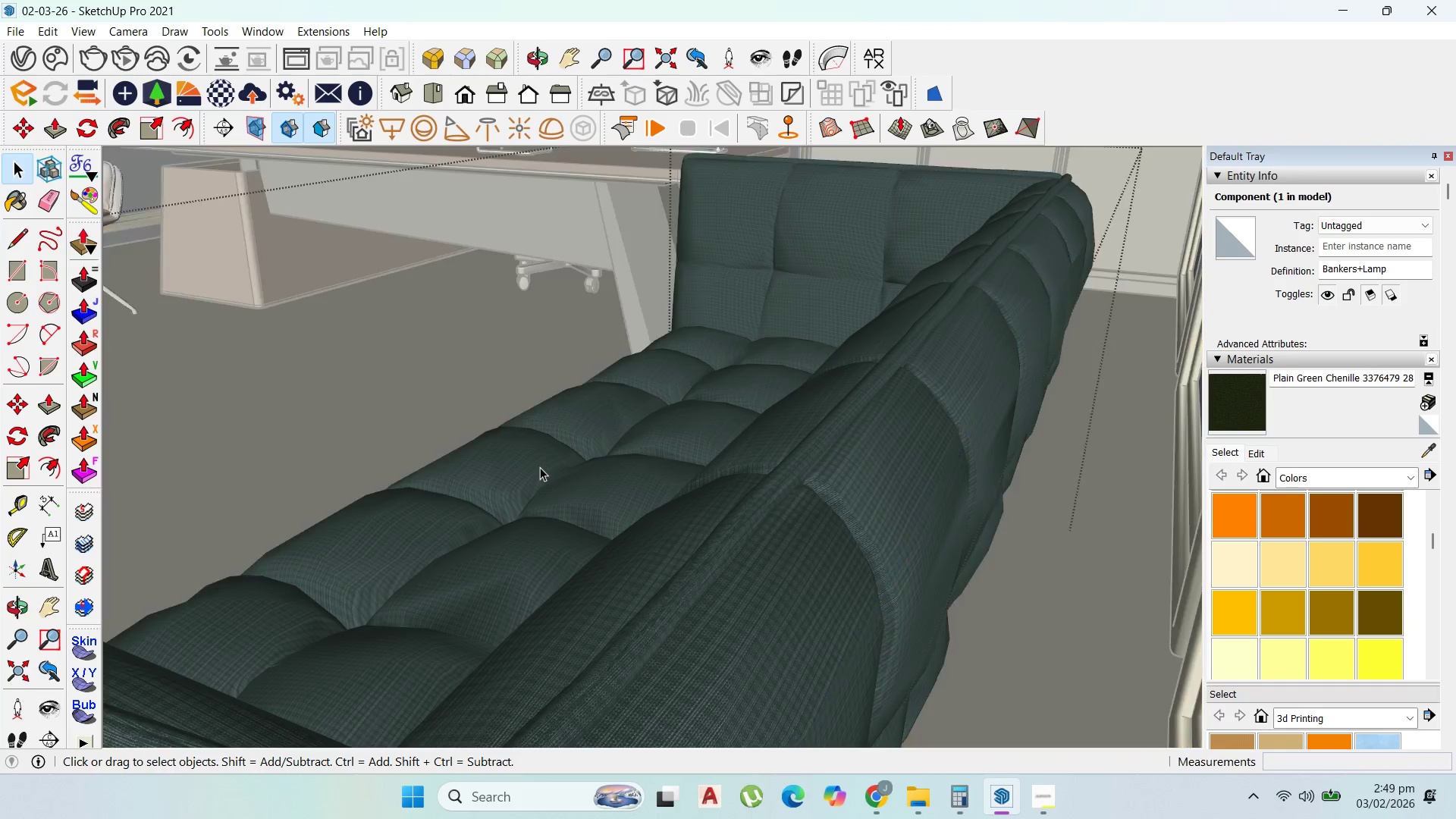 
triple_click([540, 467])
 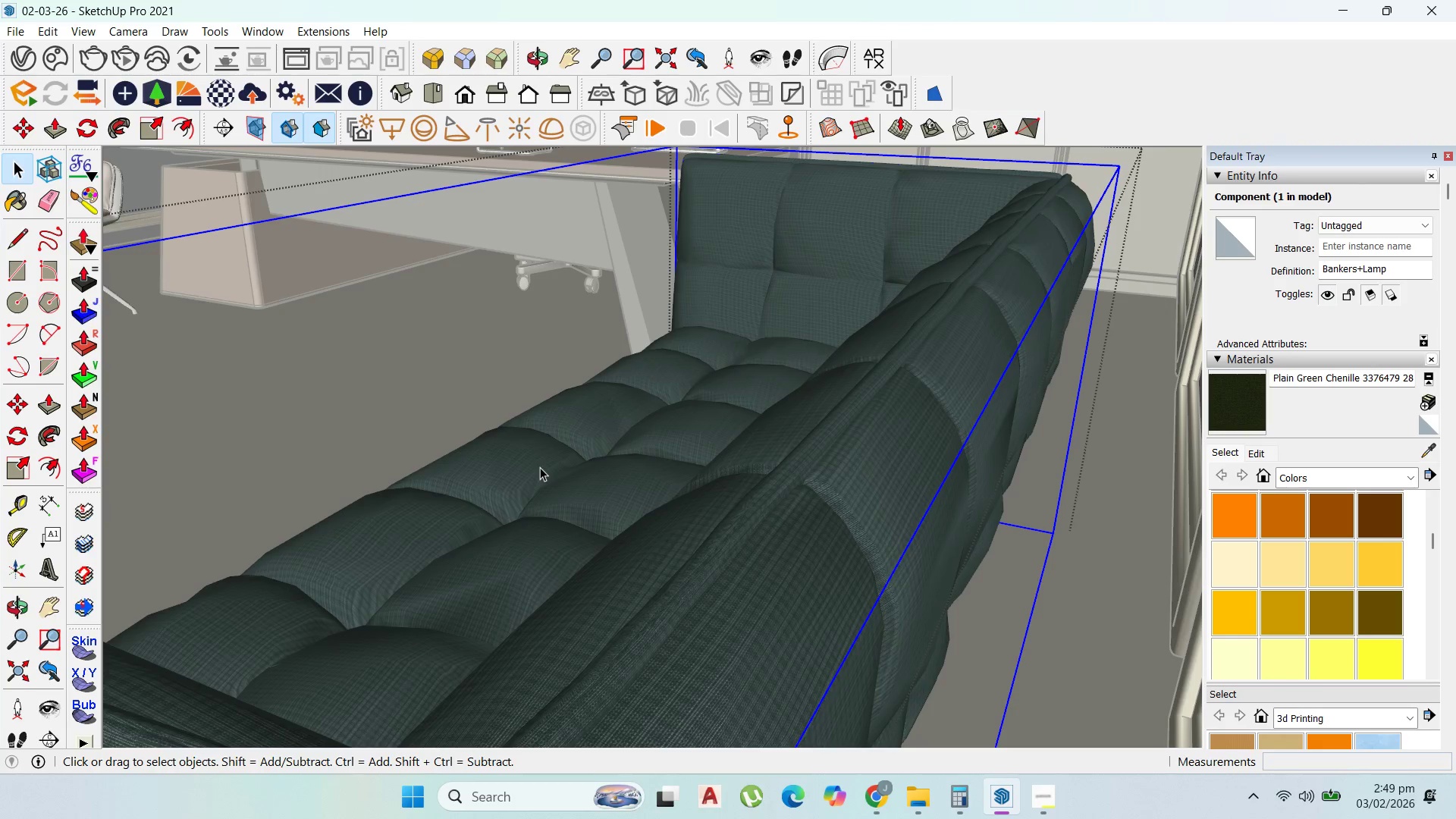 
triple_click([540, 467])
 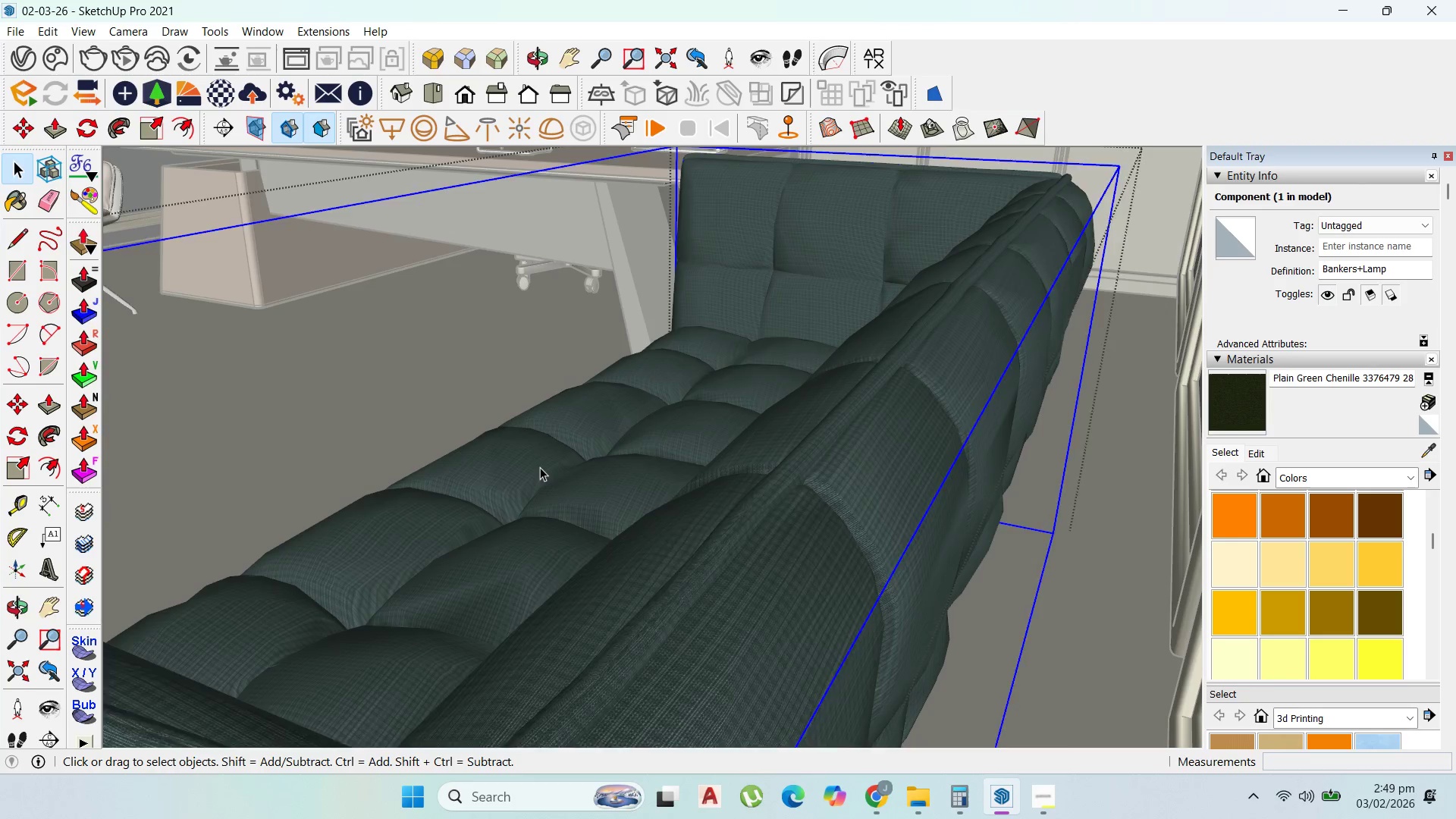 
triple_click([540, 467])
 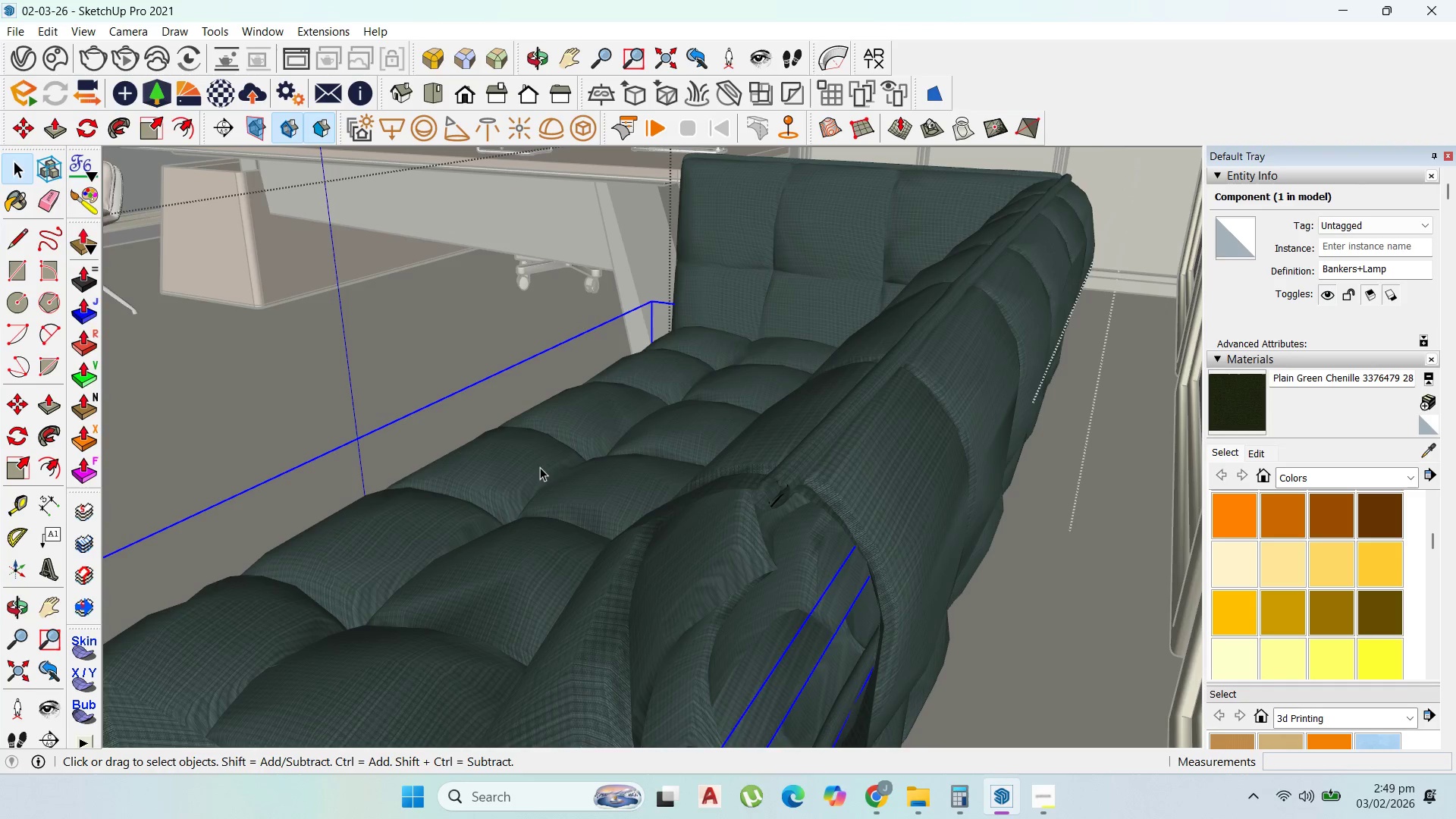 
triple_click([540, 467])
 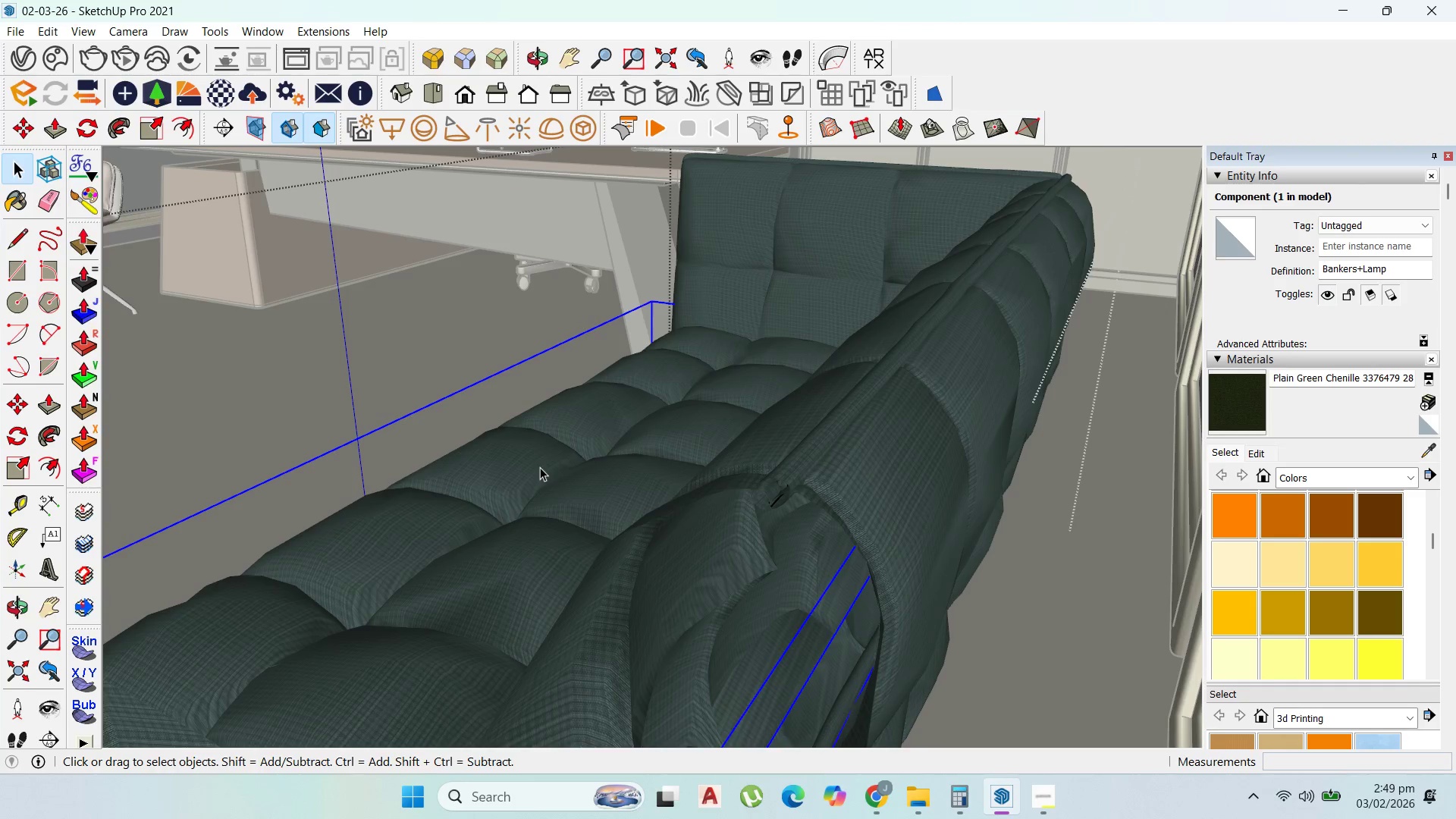 
triple_click([540, 467])
 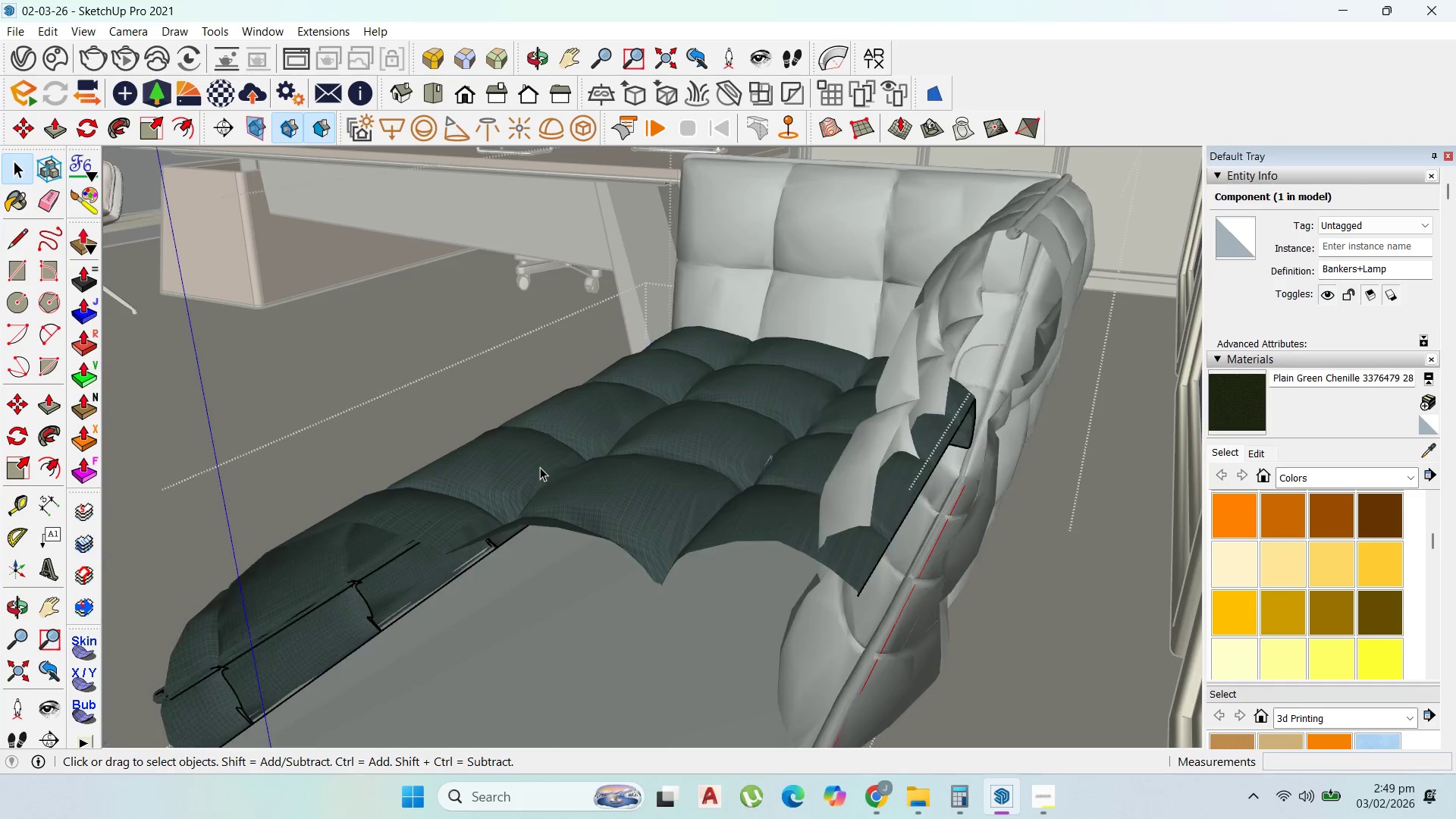 
triple_click([540, 467])
 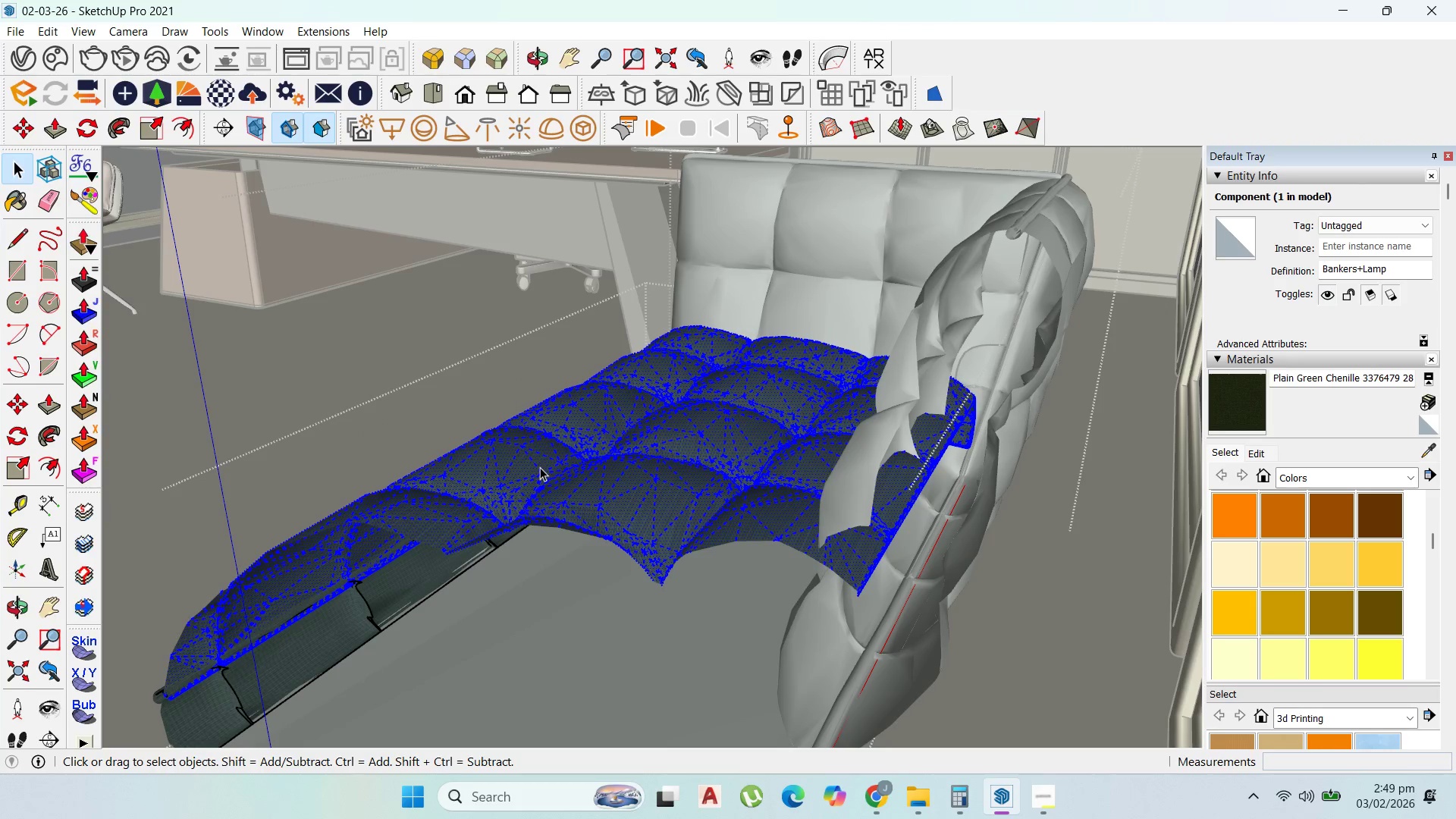 
triple_click([540, 467])
 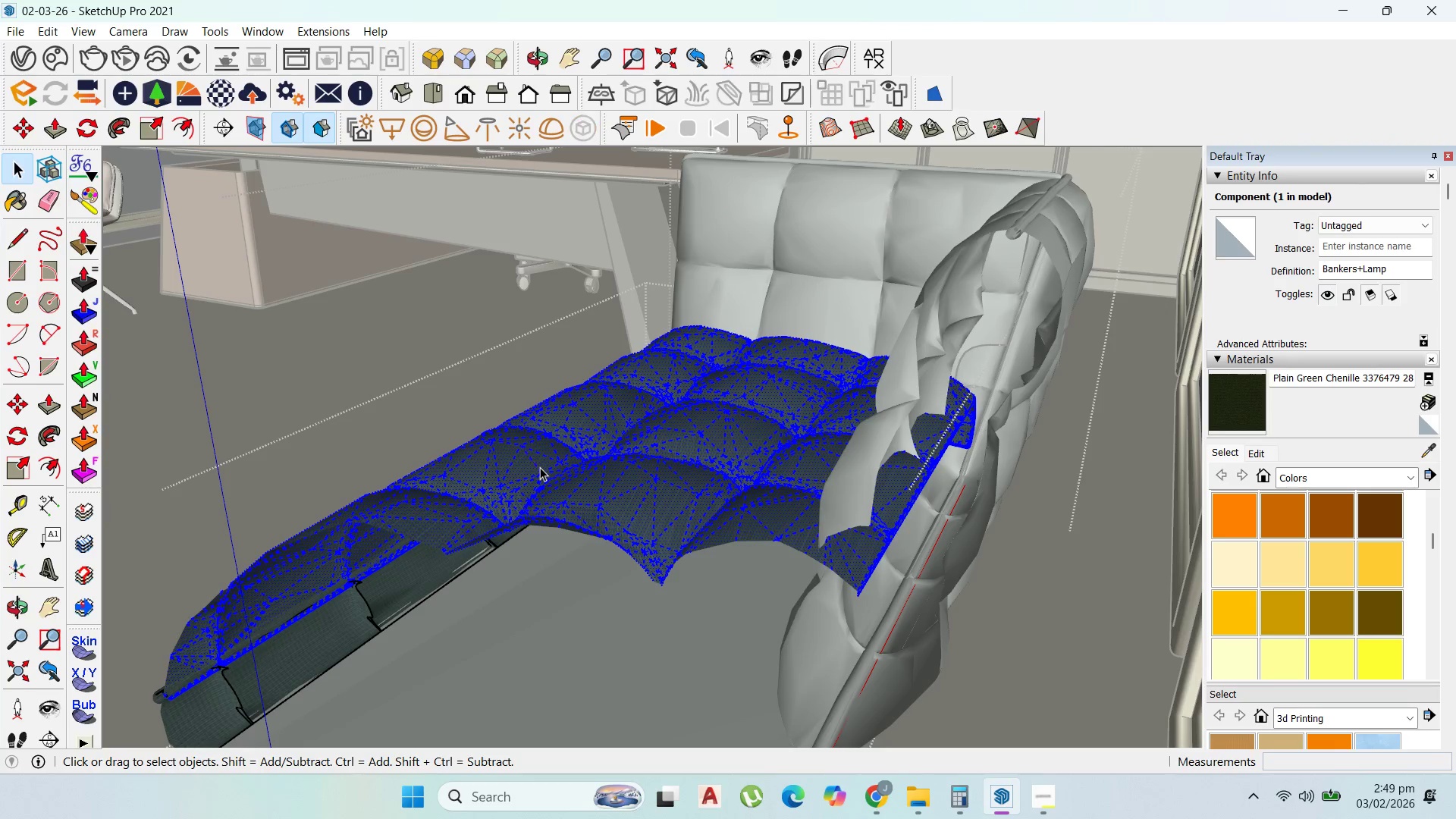 
triple_click([540, 467])
 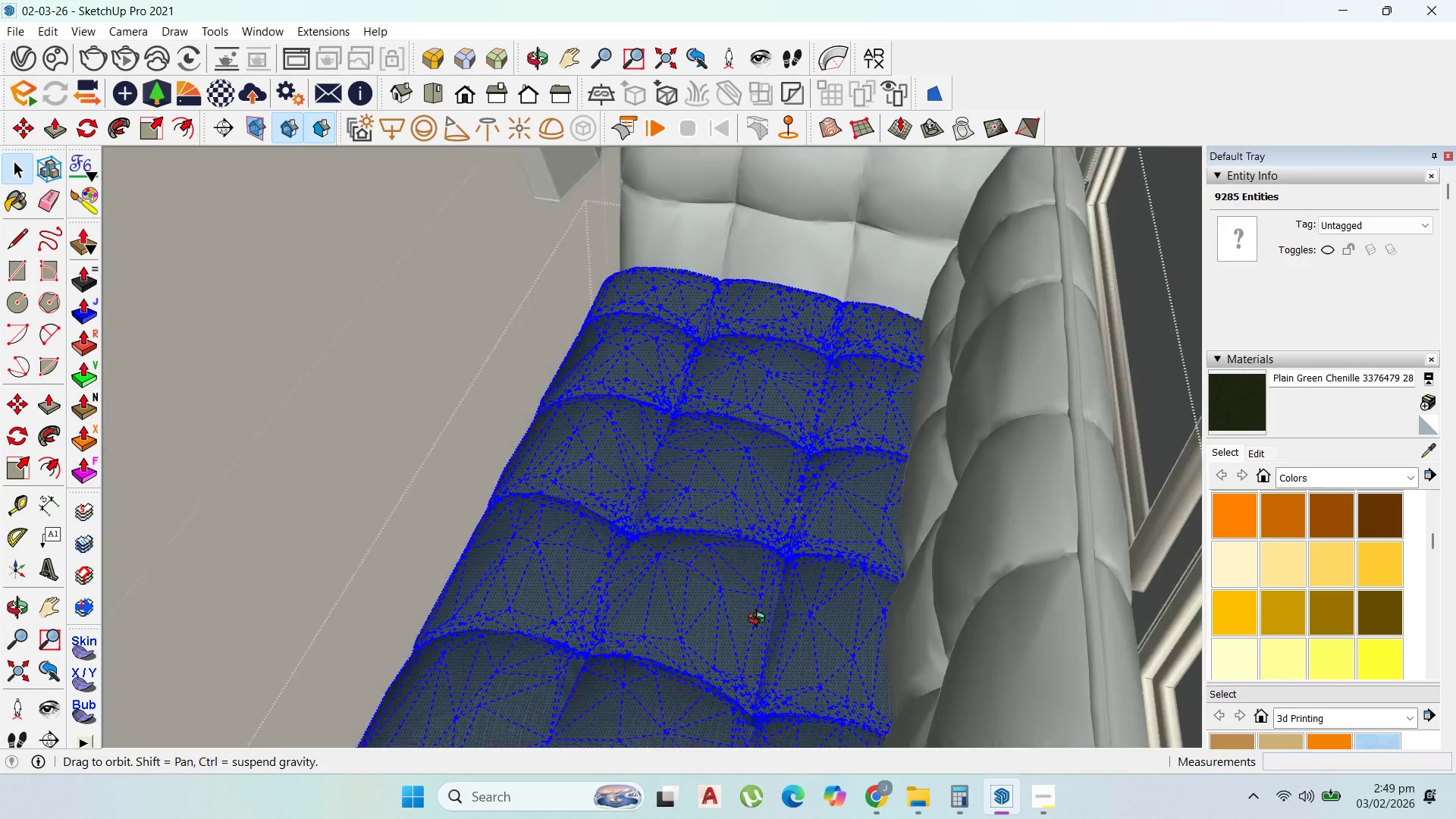 
scroll: coordinate [753, 542], scroll_direction: down, amount: 1.0
 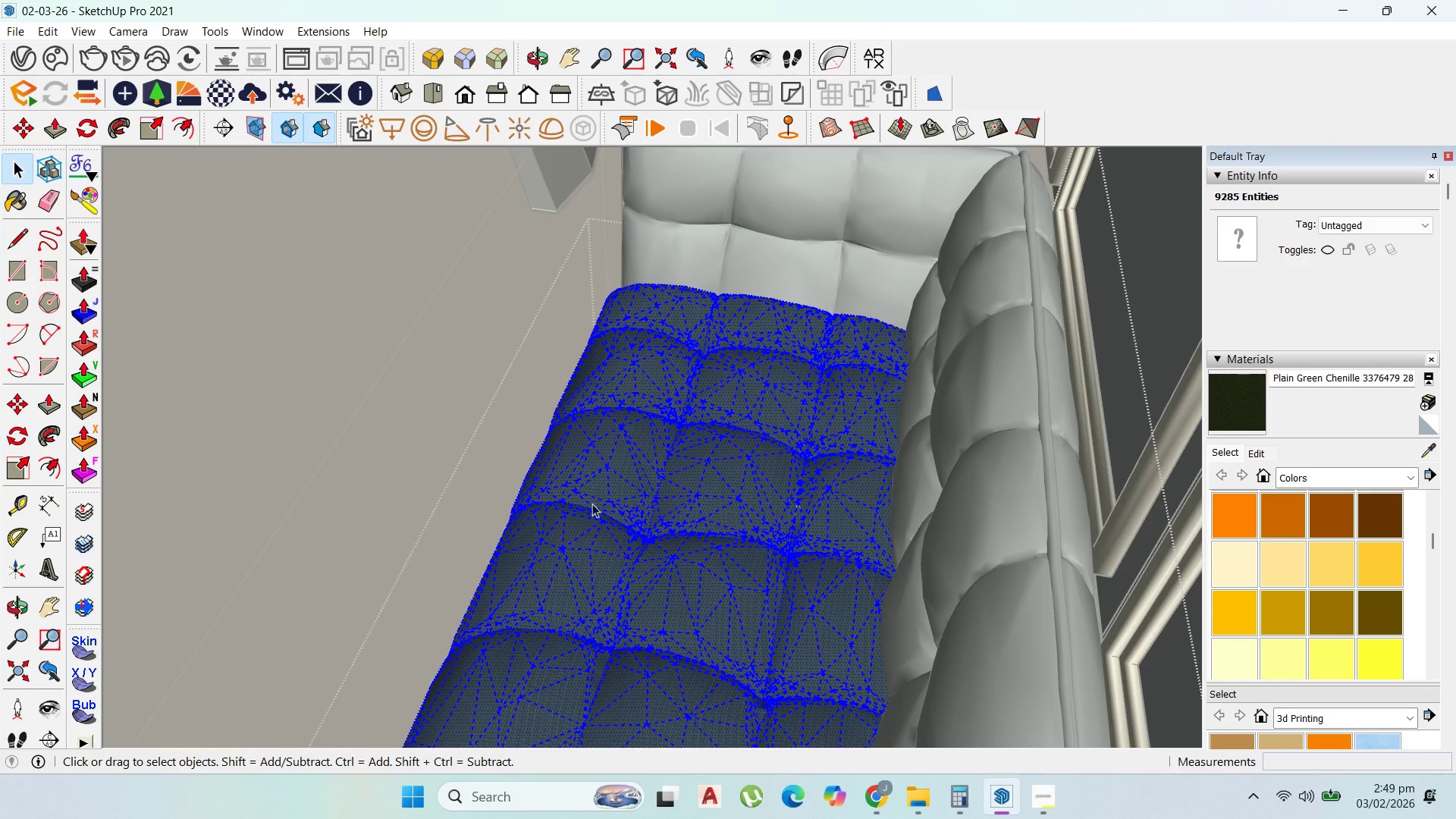 
double_click([592, 513])
 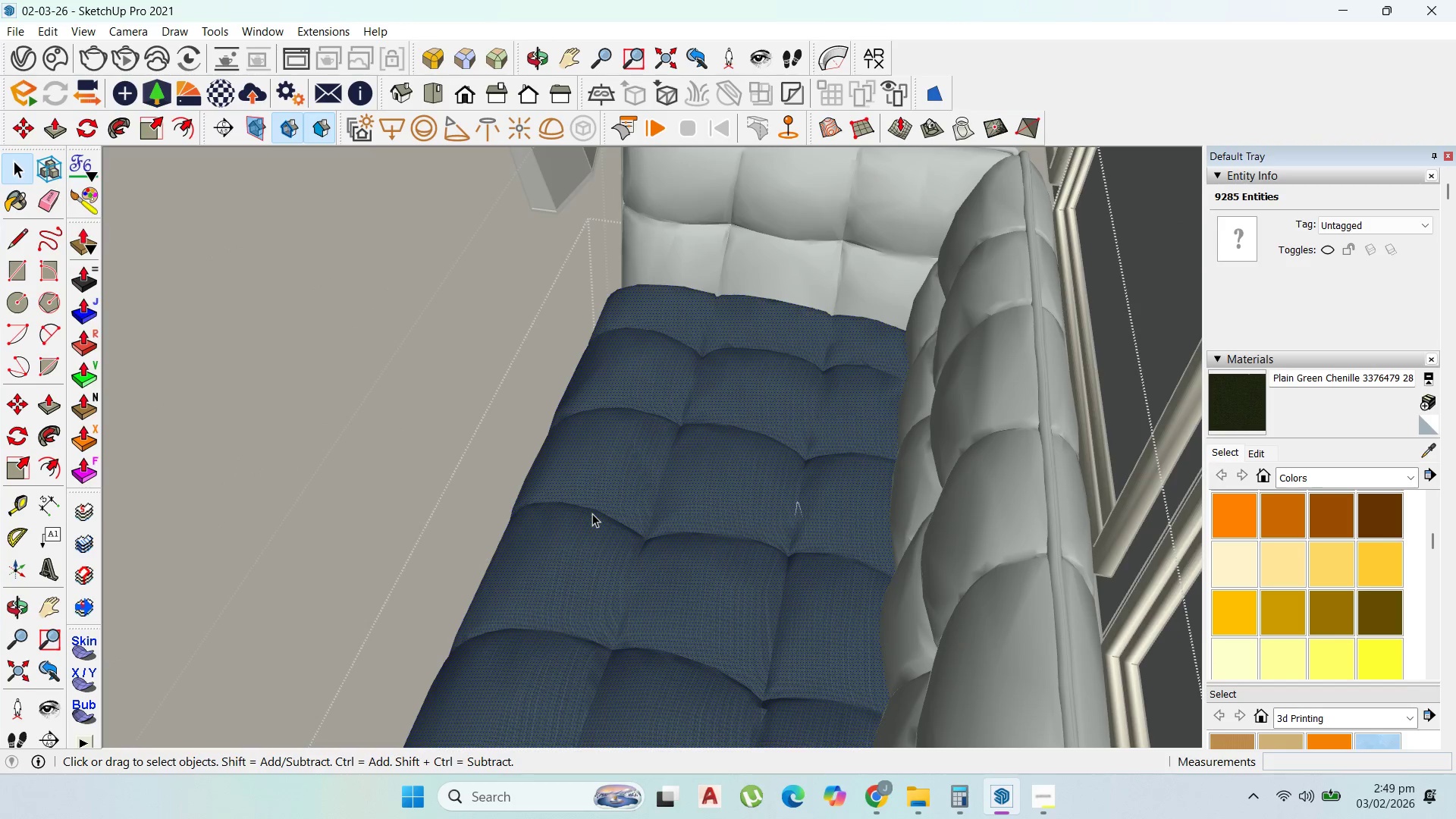 
triple_click([592, 513])
 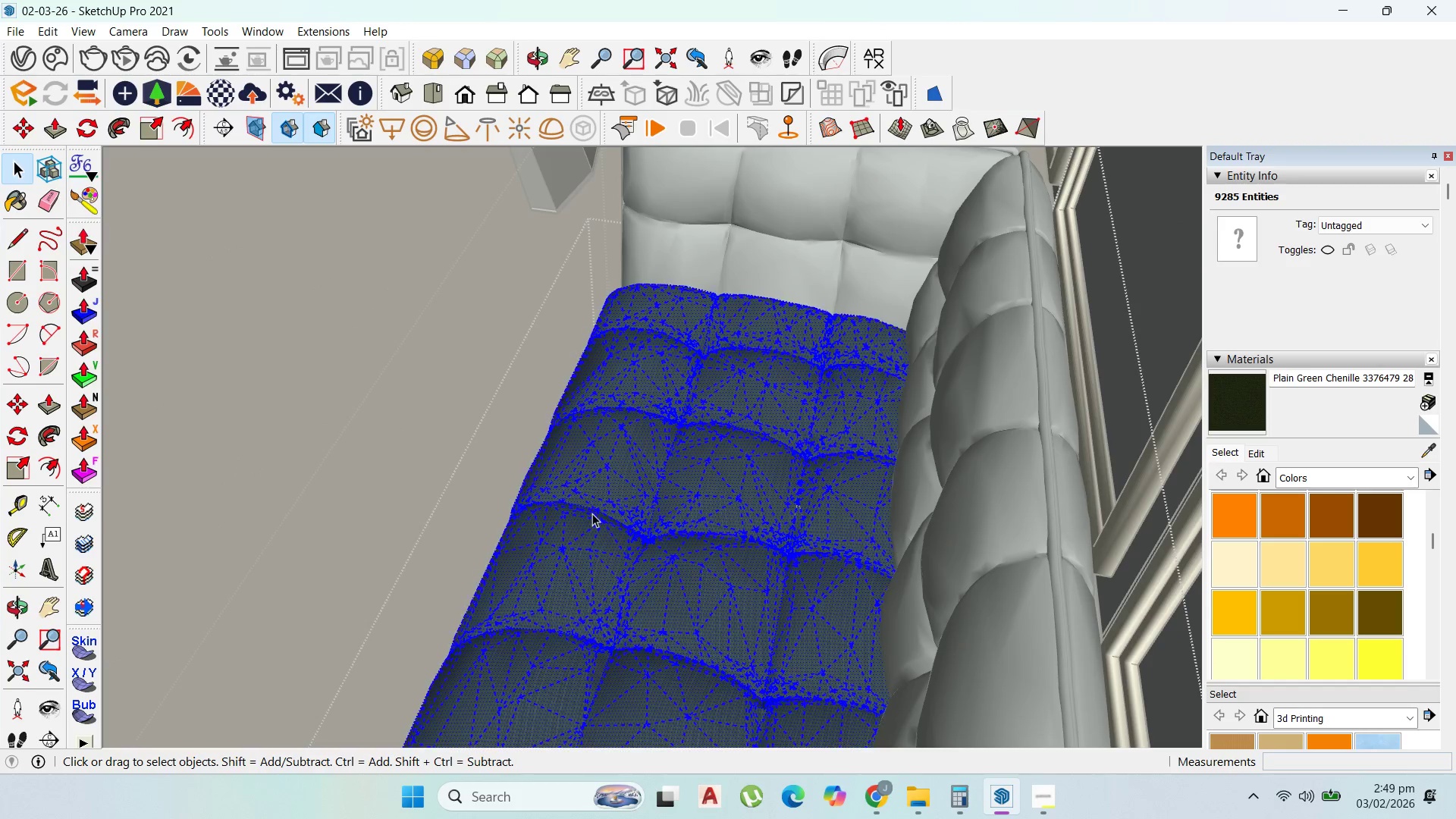 
triple_click([592, 513])
 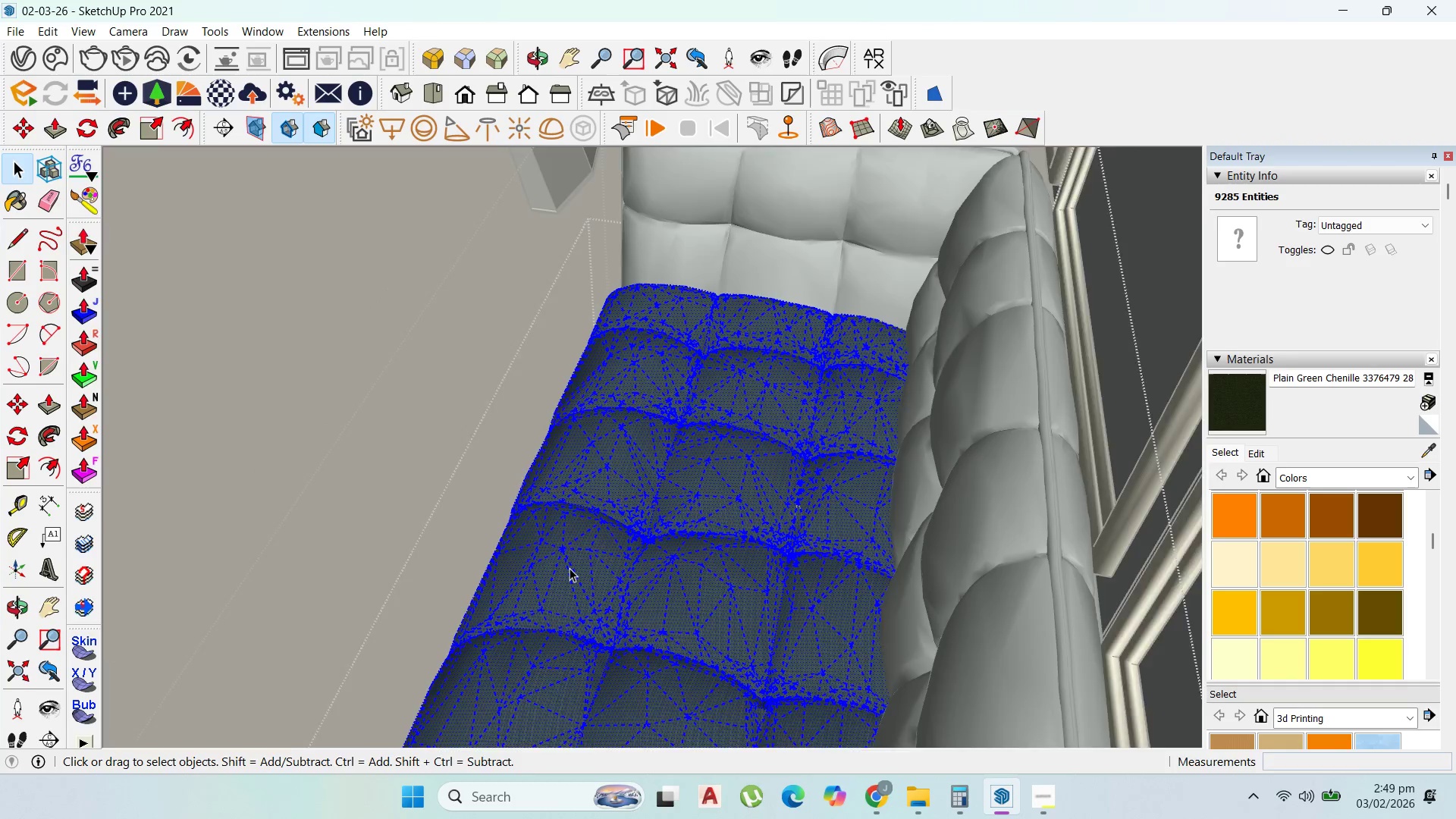 
left_click([573, 569])
 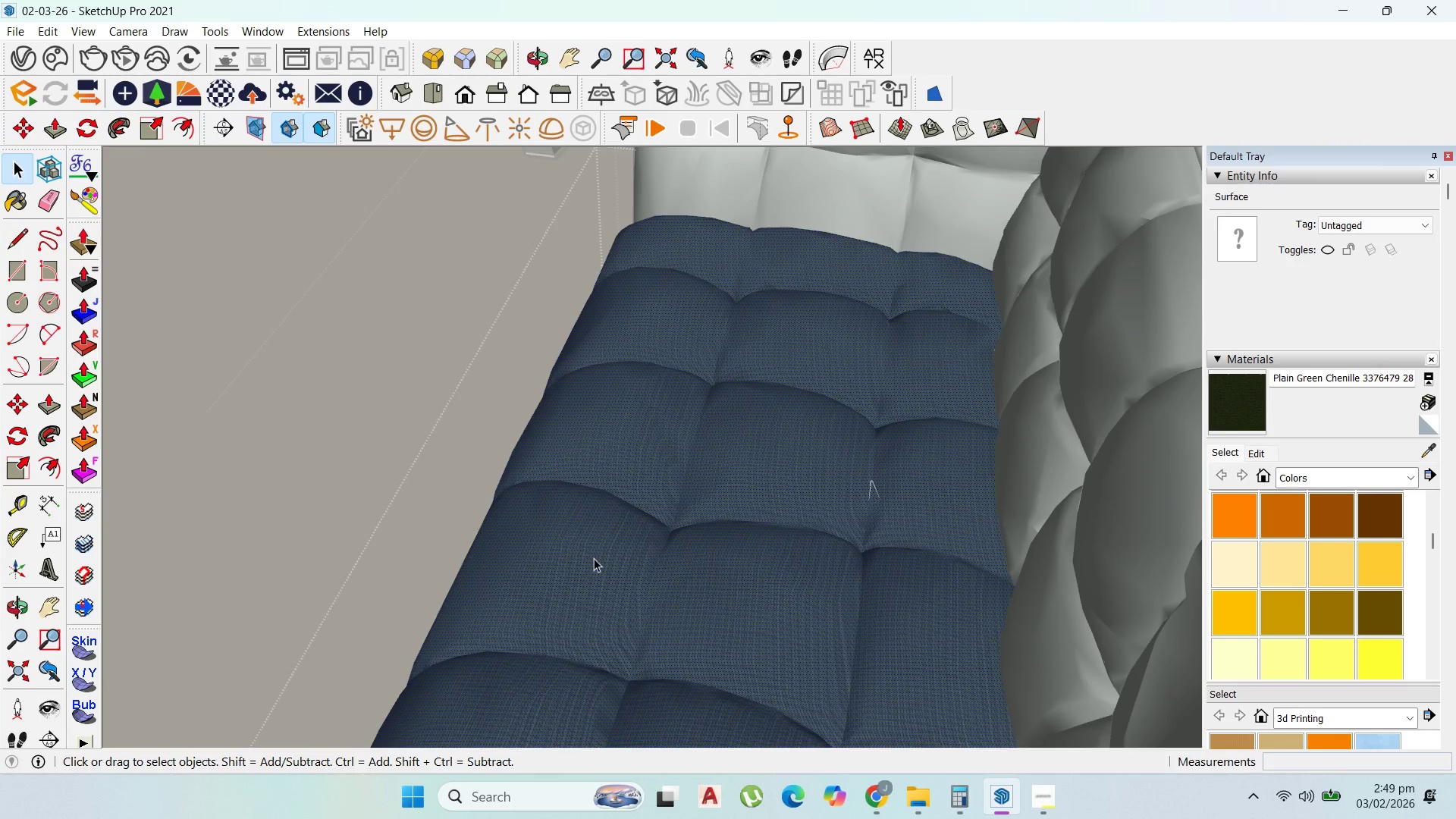 
scroll: coordinate [570, 568], scroll_direction: up, amount: 3.0
 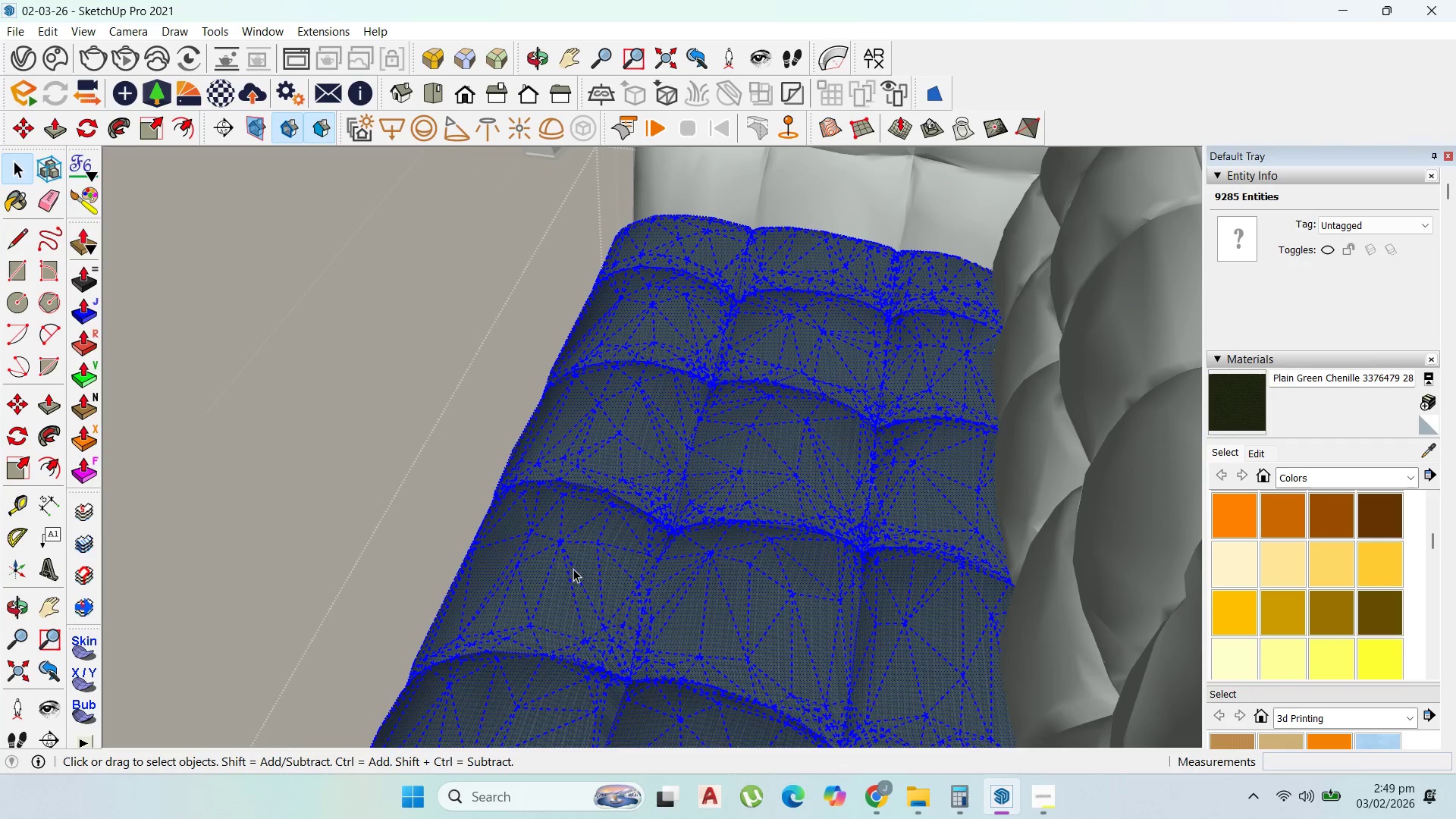 
scroll: coordinate [460, 511], scroll_direction: down, amount: 2.0
 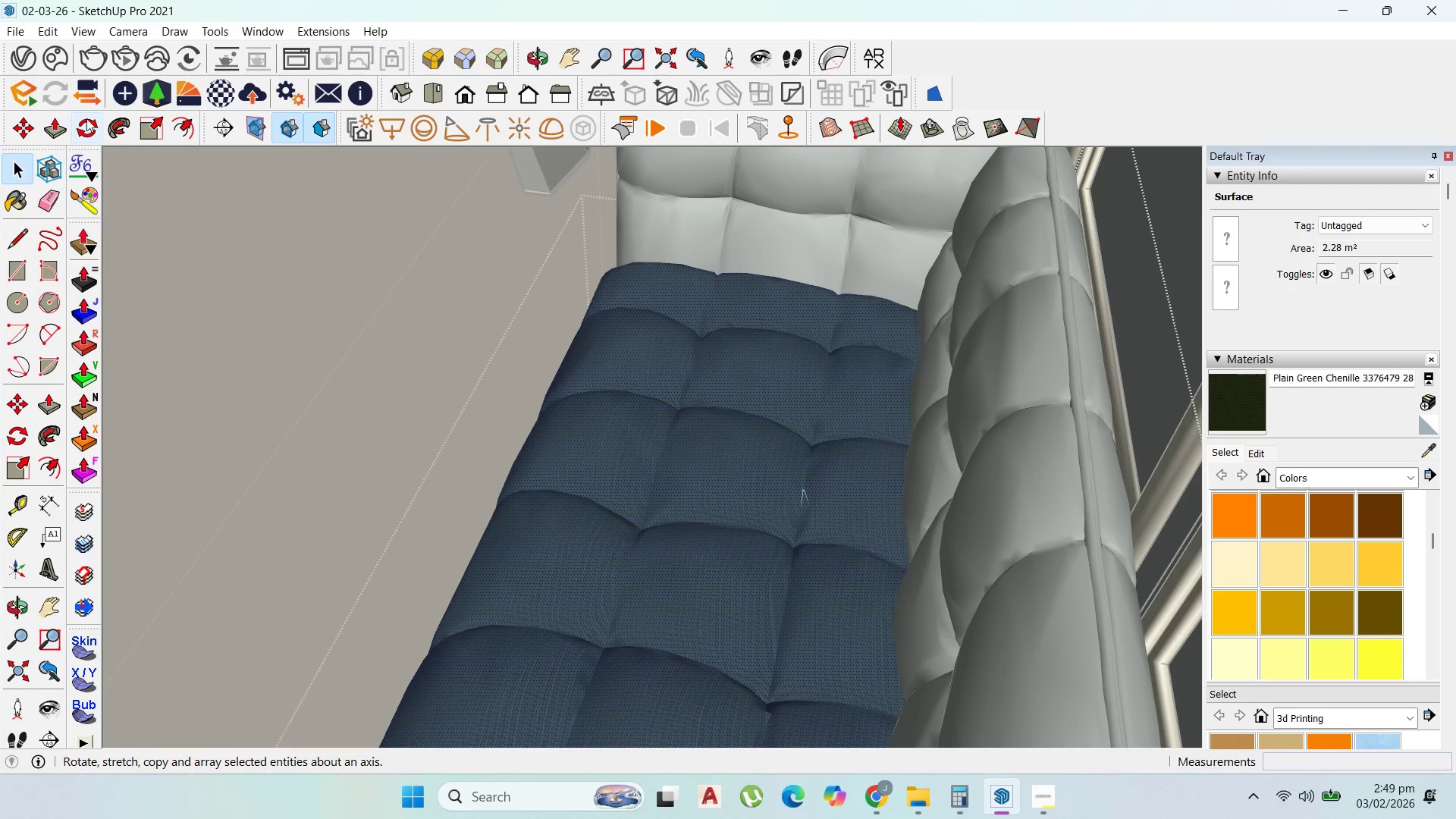 
wait(17.0)
 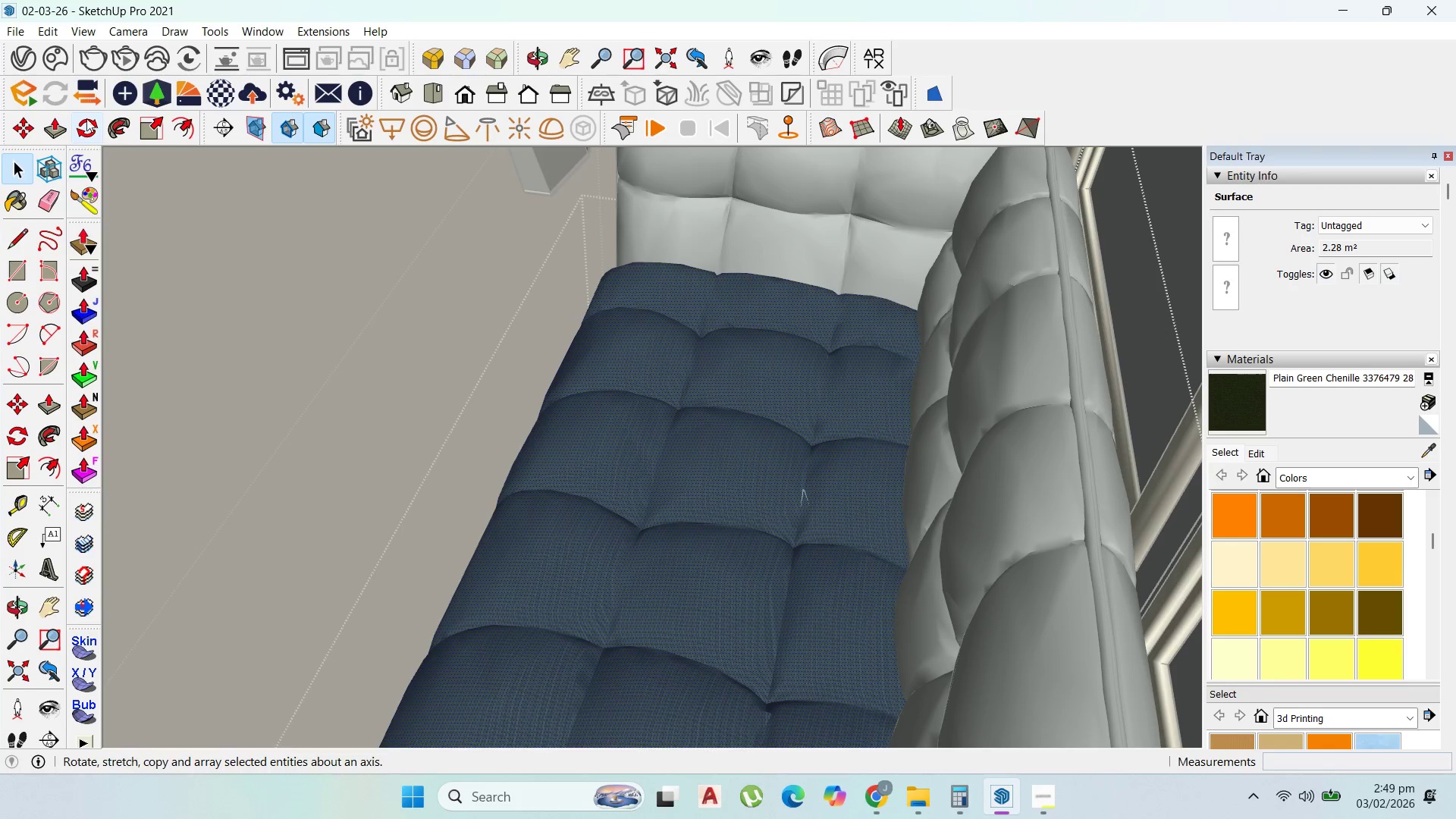 
double_click([80, 203])
 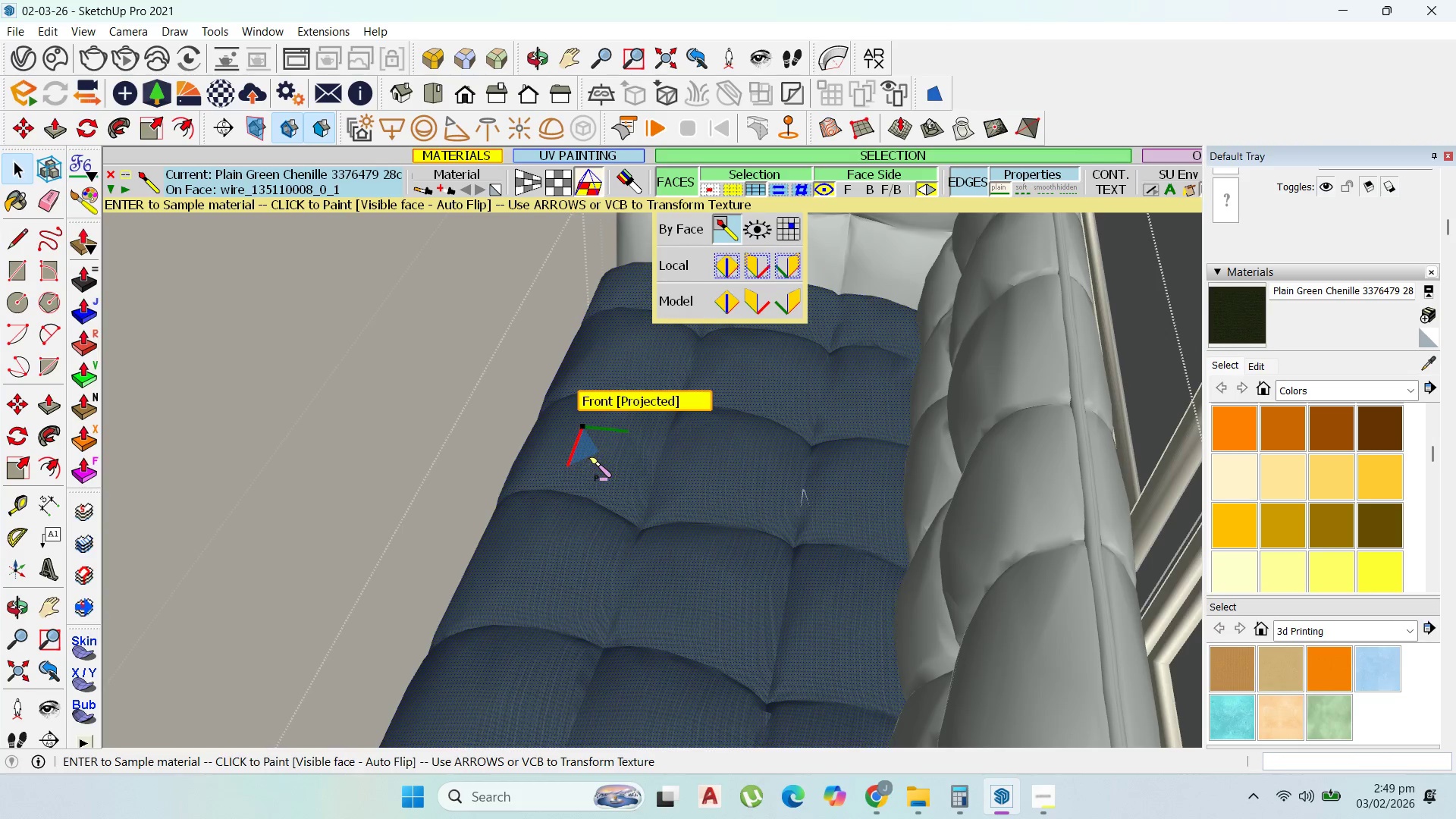 
left_click([592, 455])
 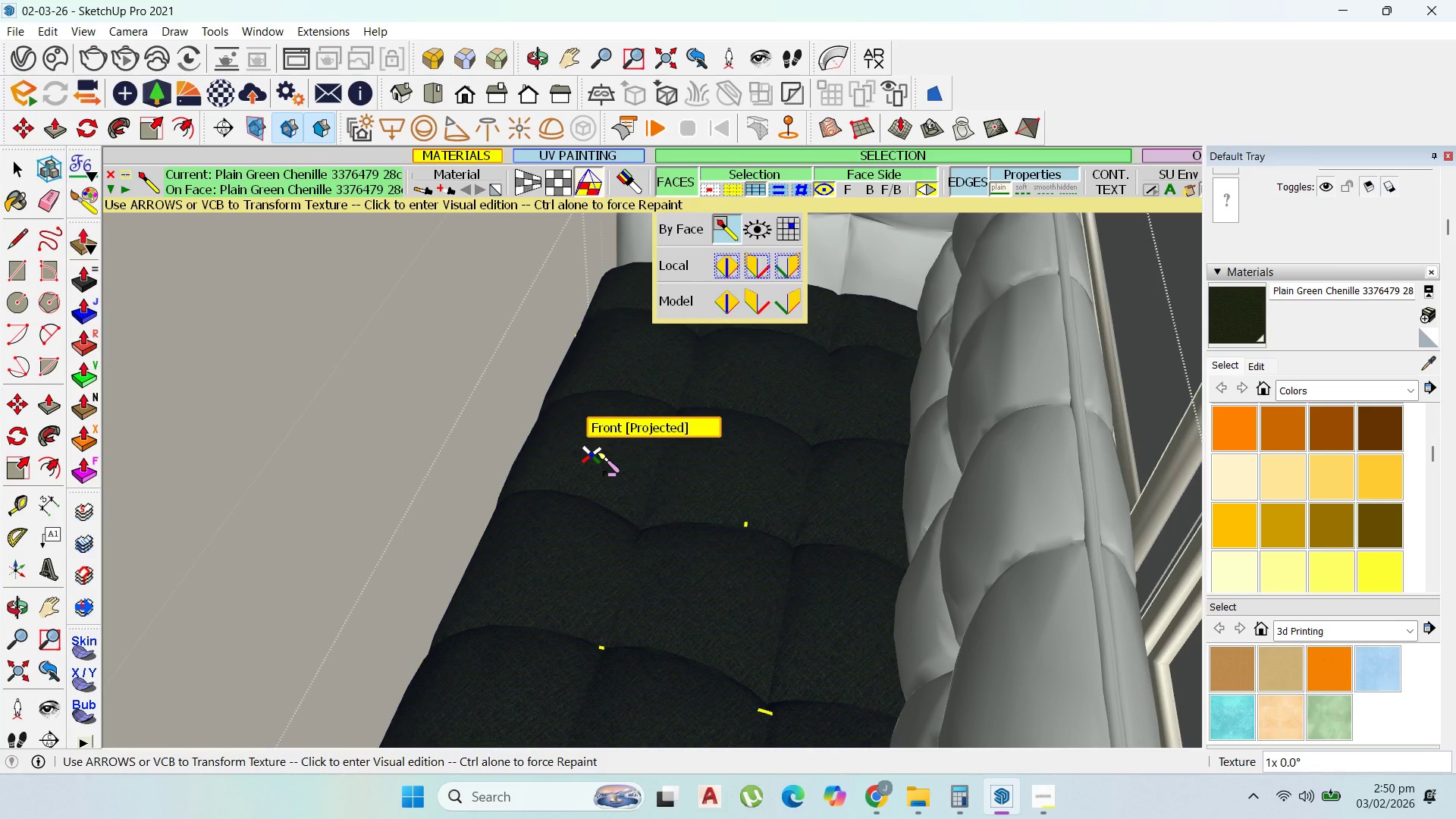 
wait(18.61)
 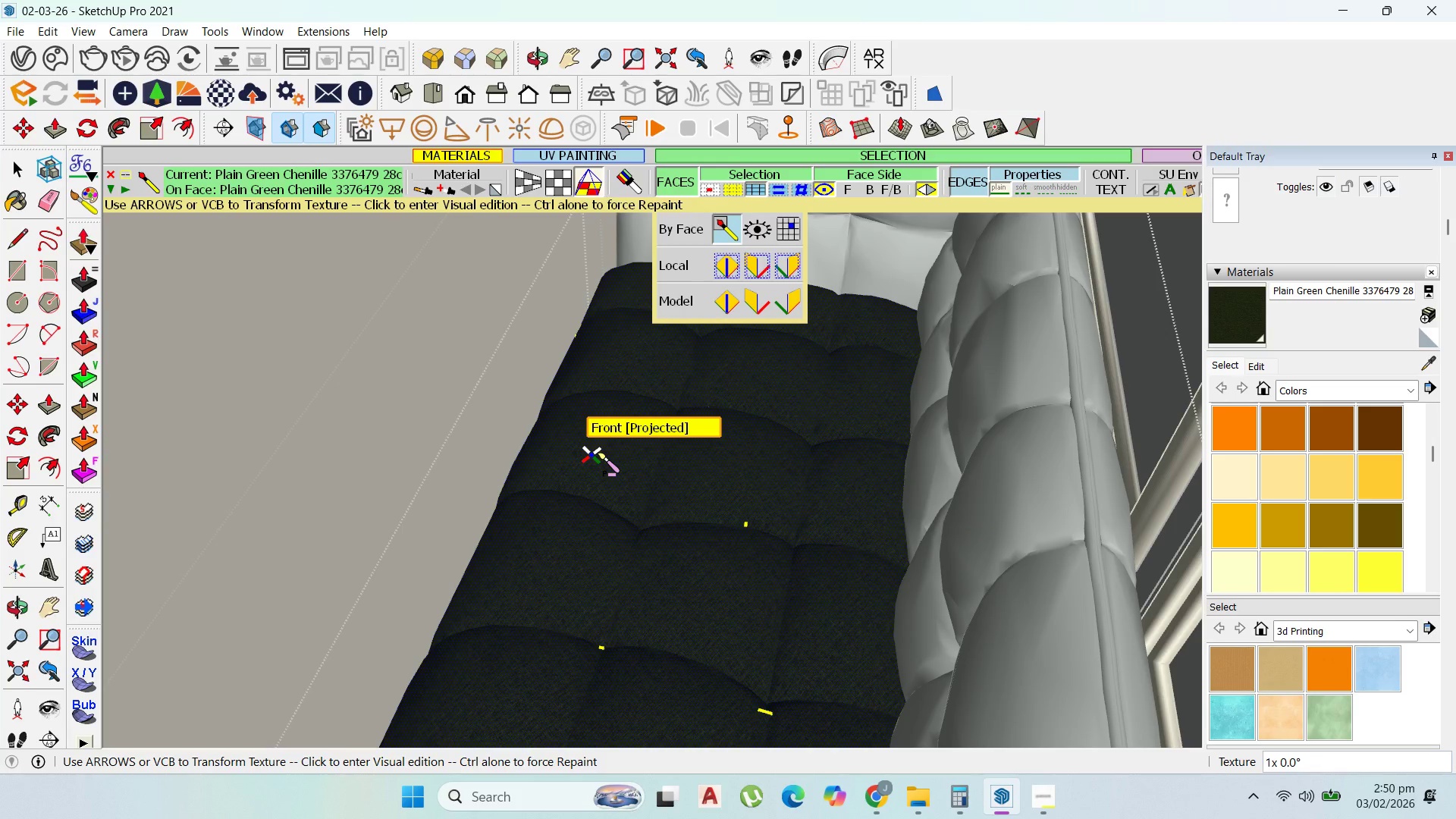 
left_click([24, 170])
 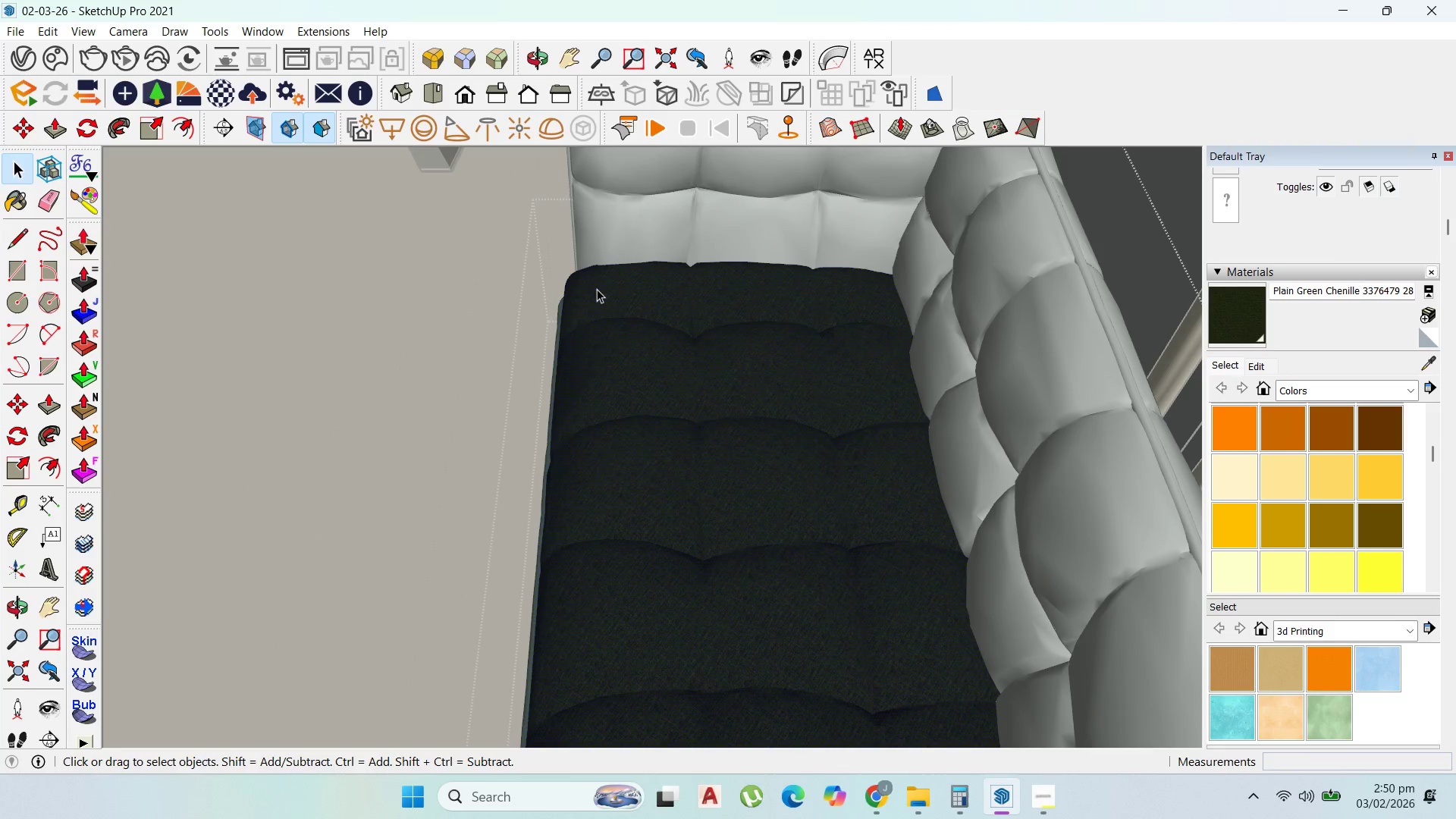 
key(Escape)
 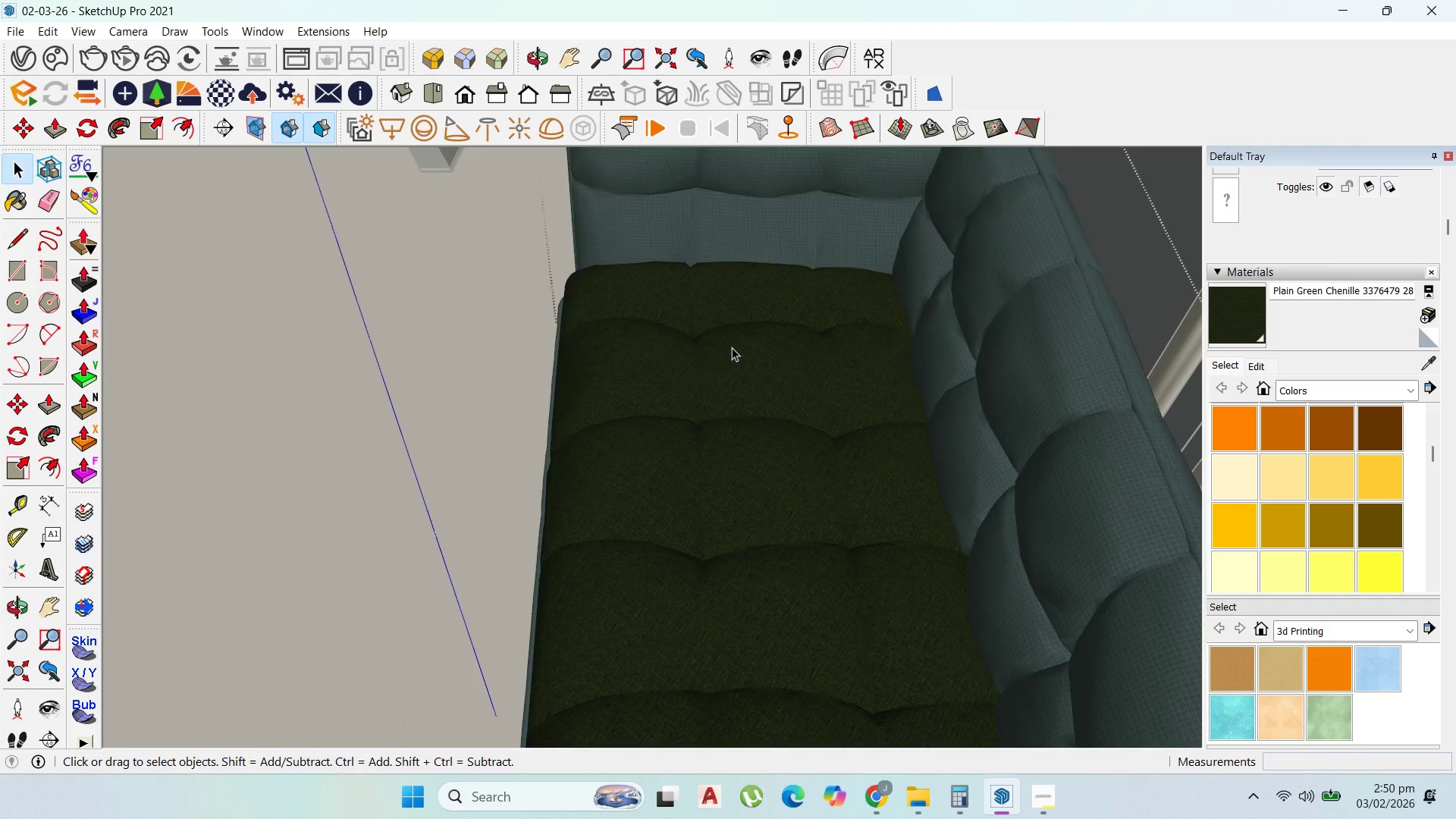 
key(Escape)
 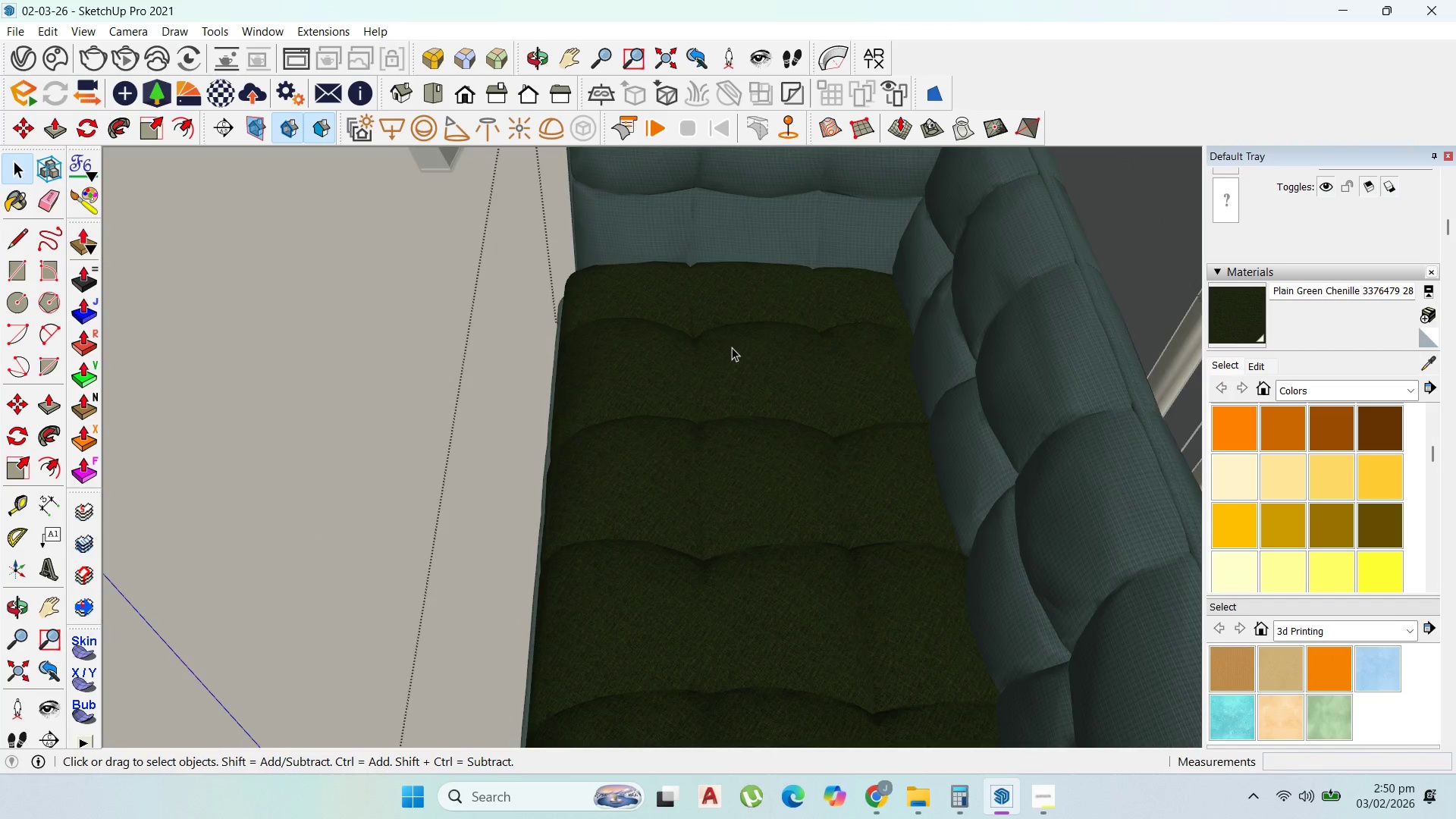 
key(Escape)
 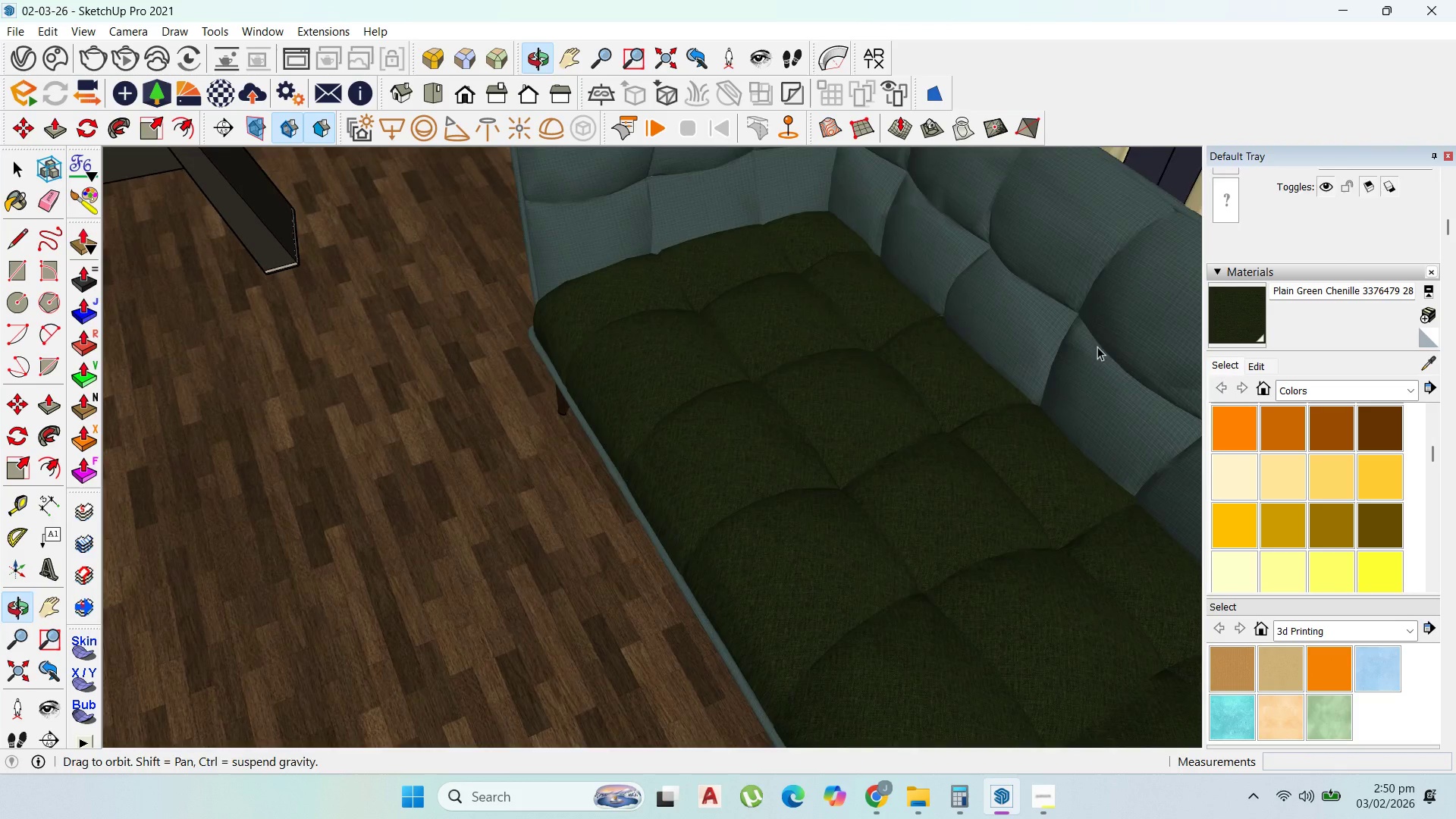 
scroll: coordinate [751, 406], scroll_direction: down, amount: 4.0
 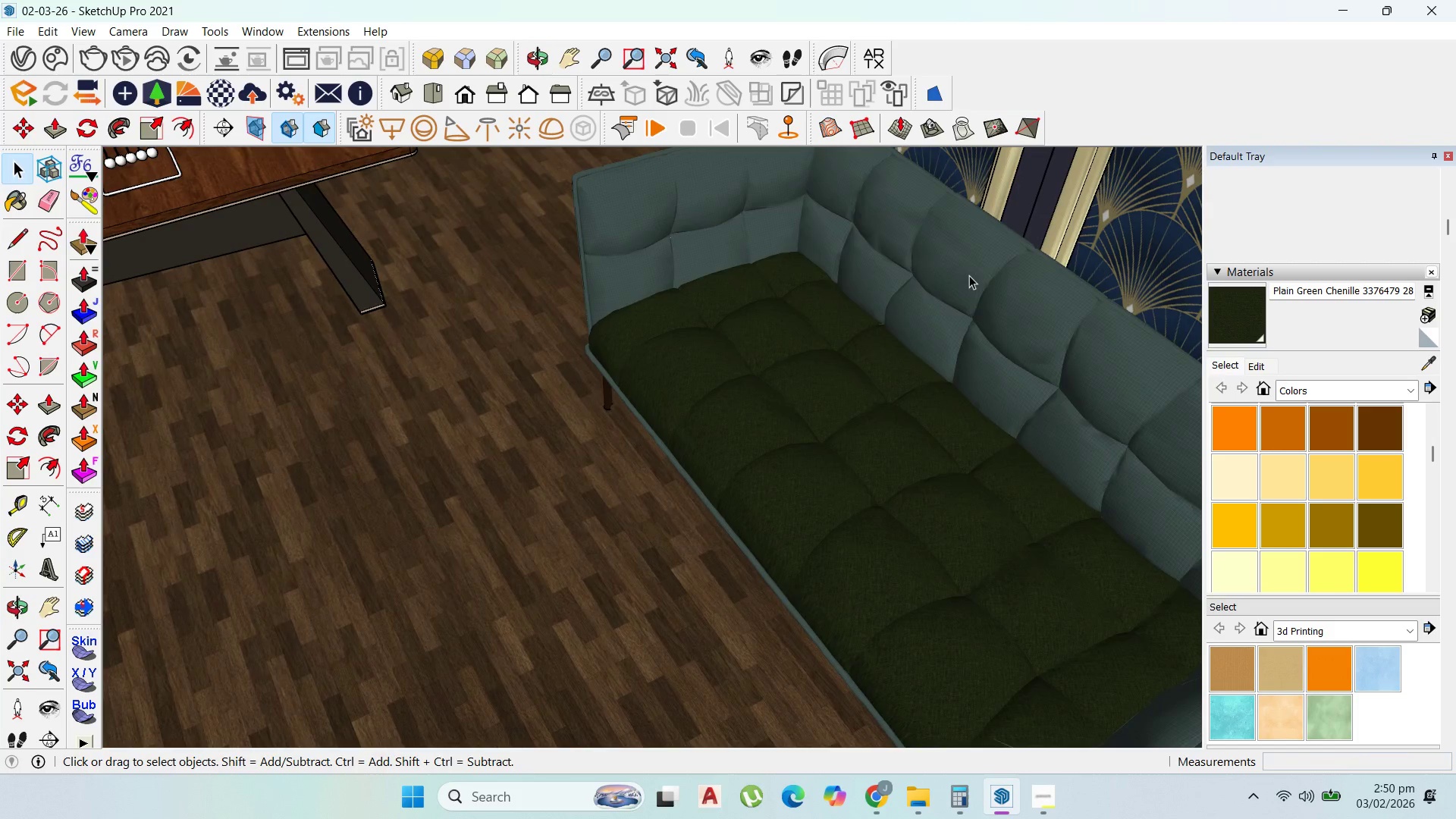 
double_click([970, 275])
 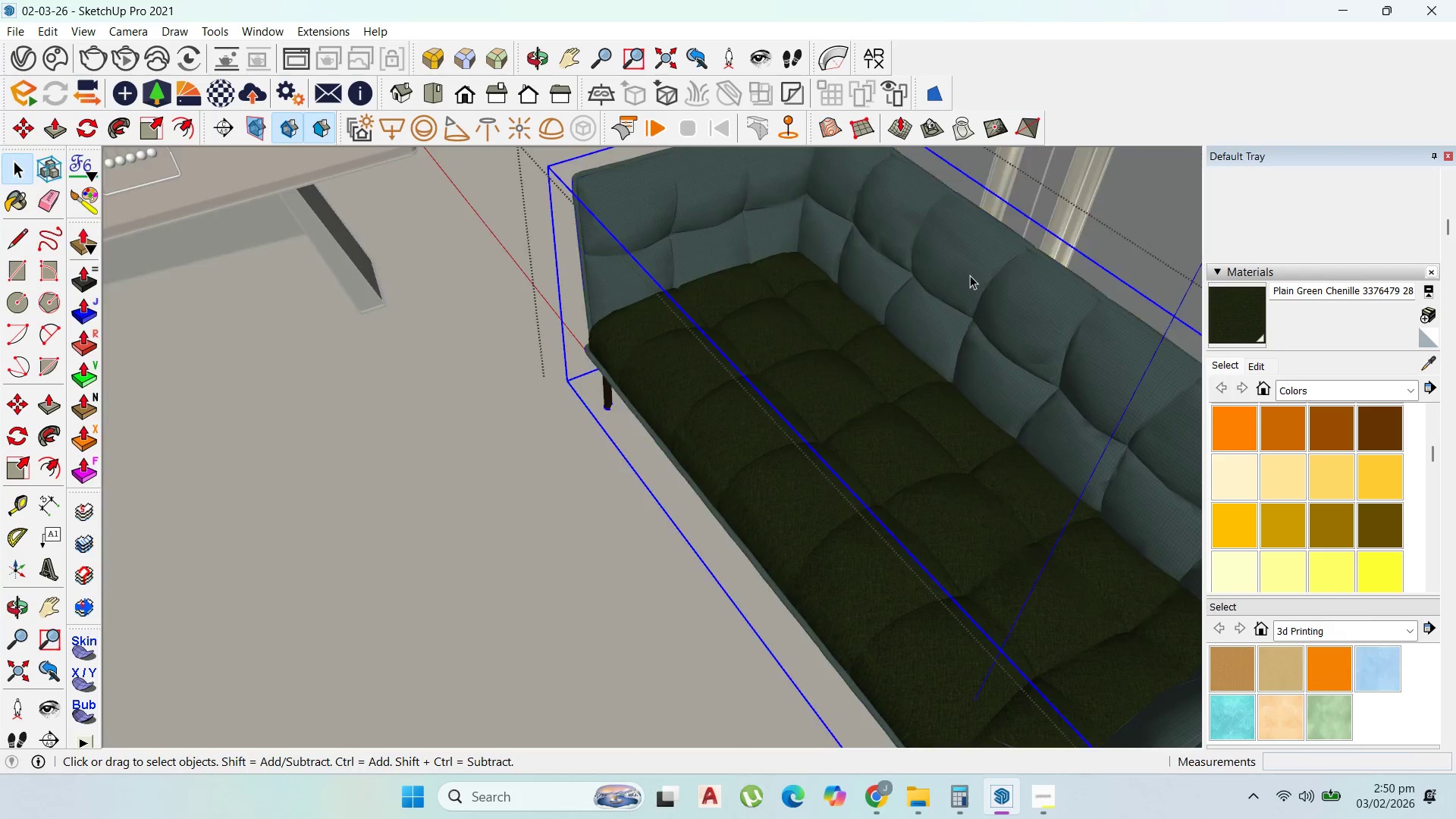 
triple_click([970, 275])
 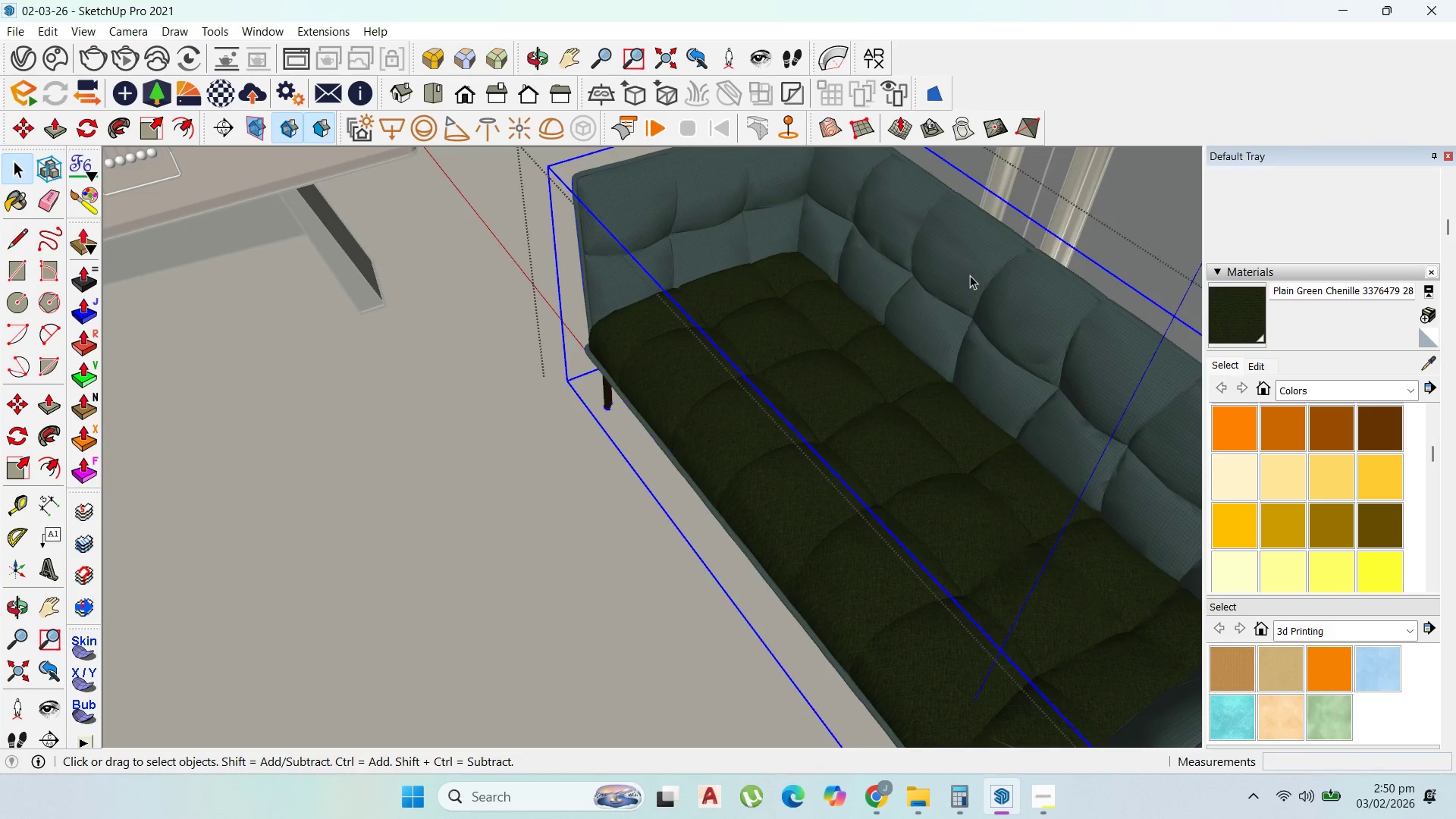 
triple_click([970, 275])
 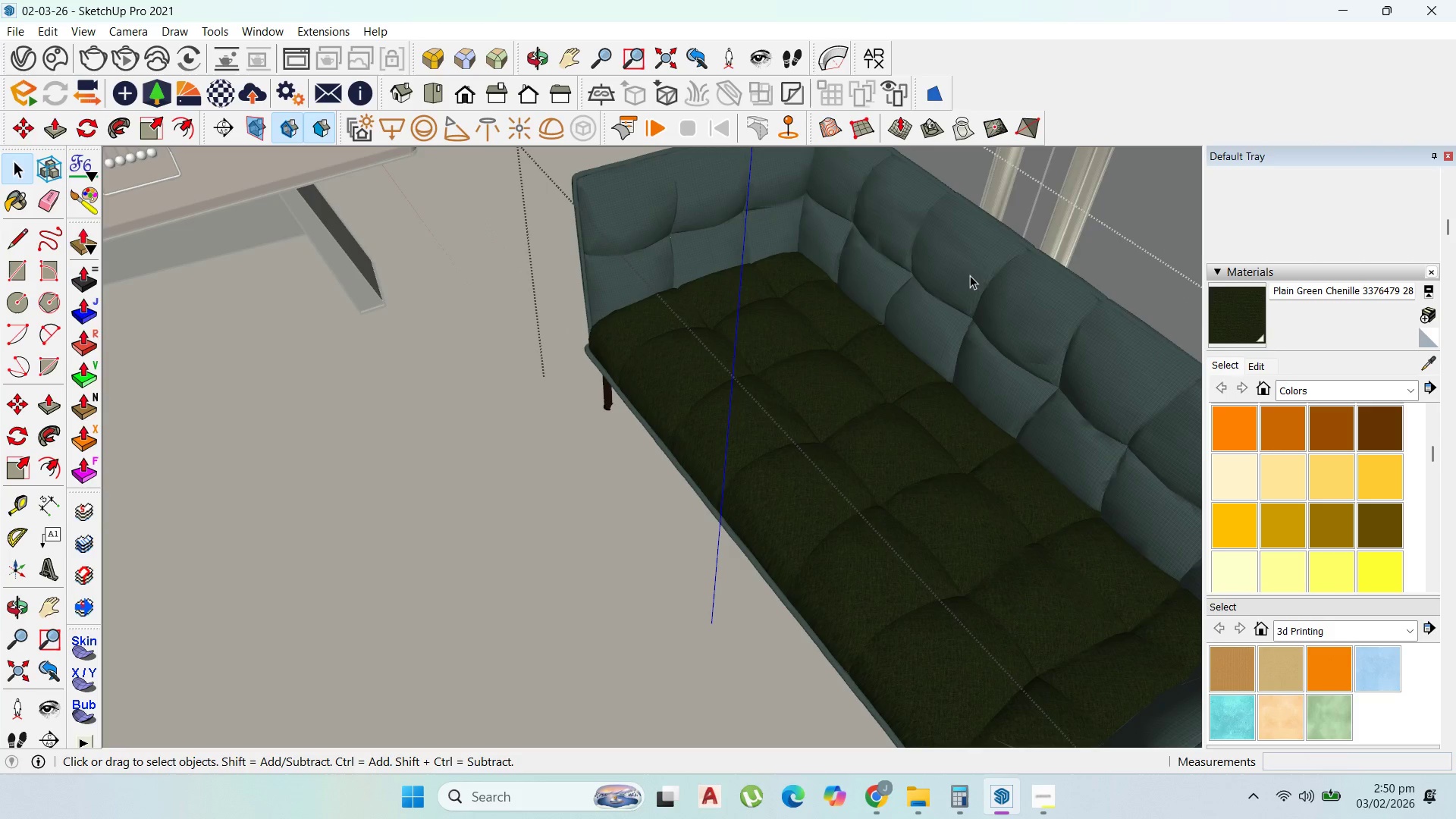 
triple_click([970, 275])
 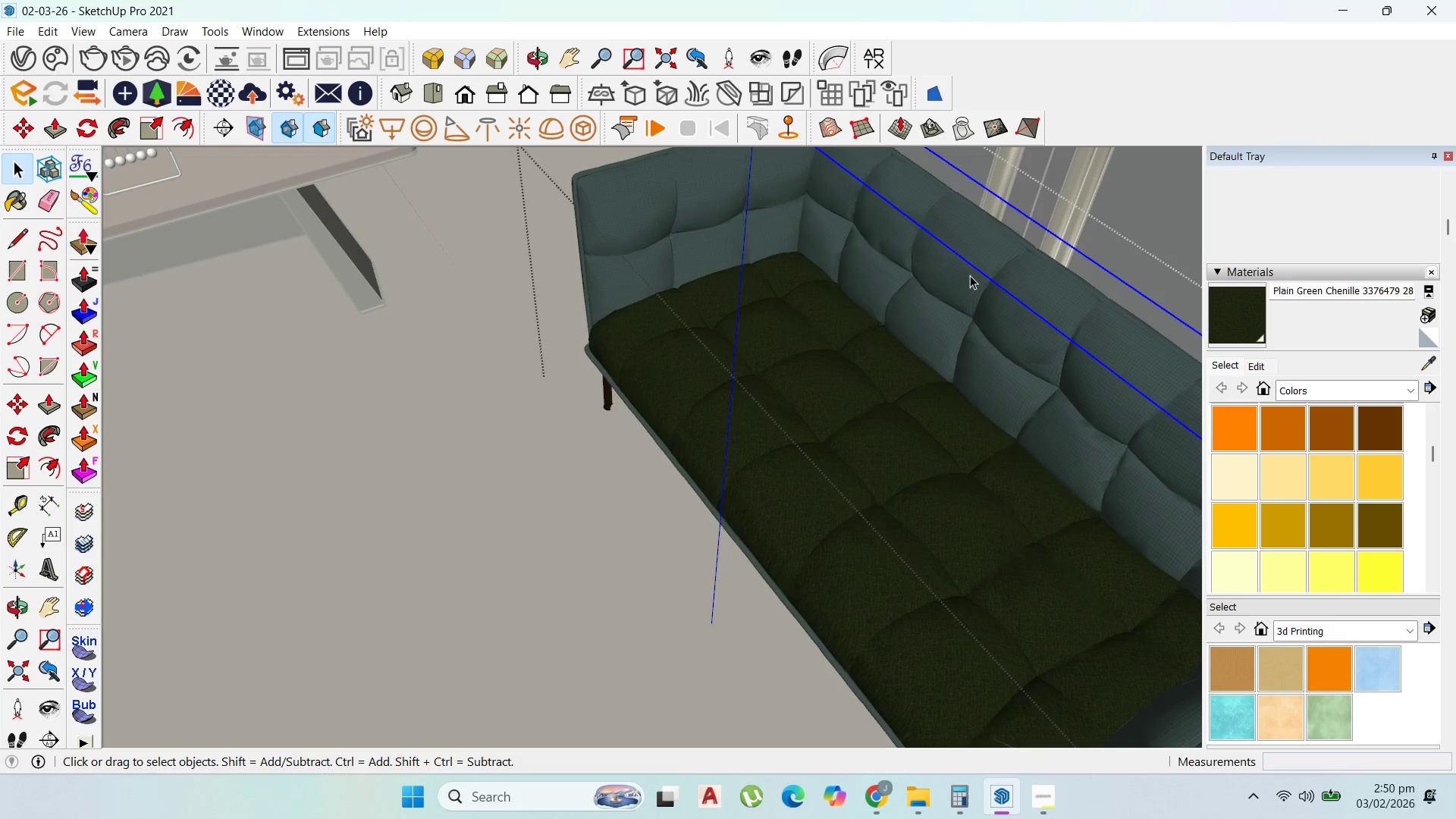 
triple_click([970, 275])
 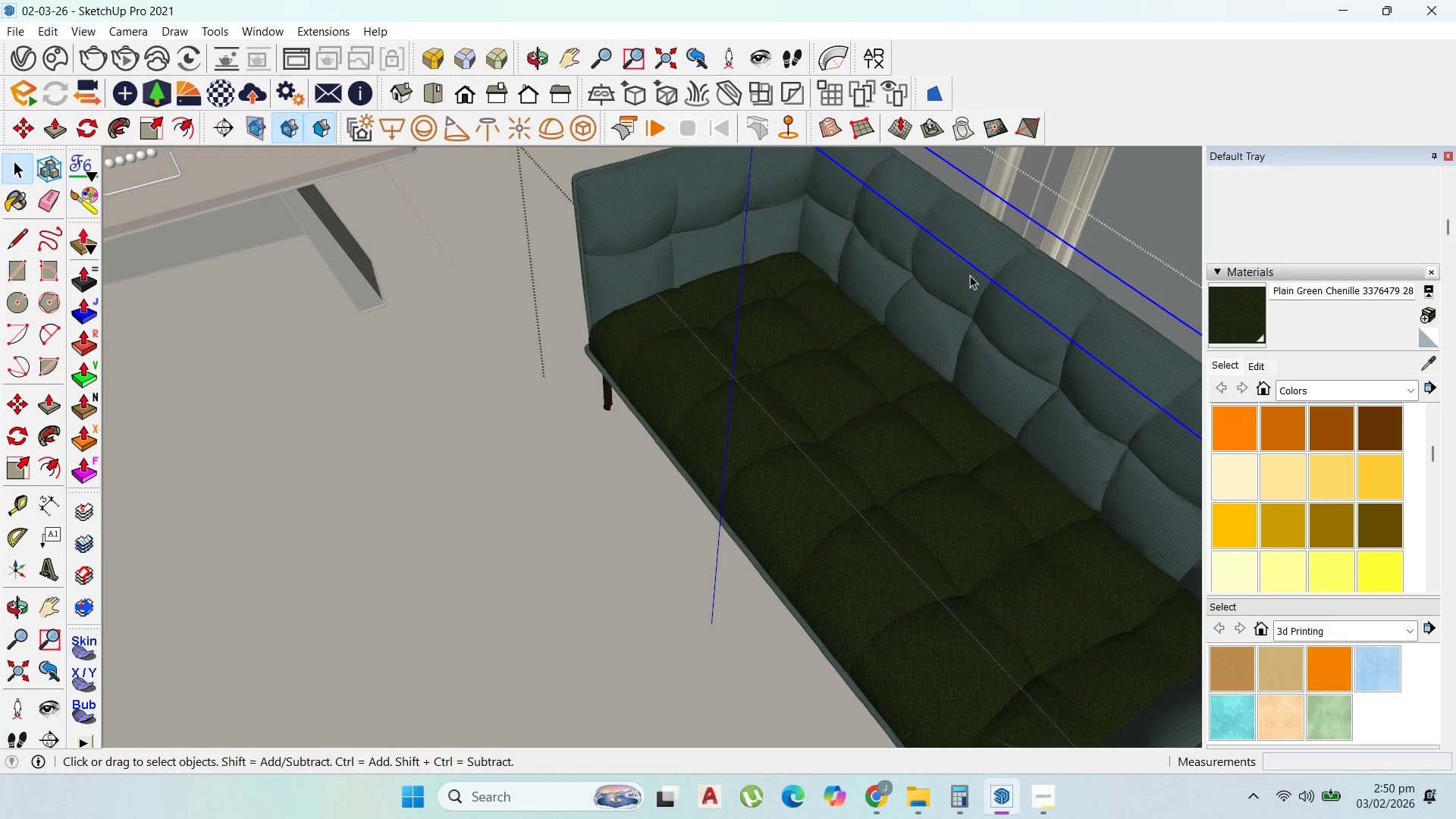 
triple_click([970, 275])
 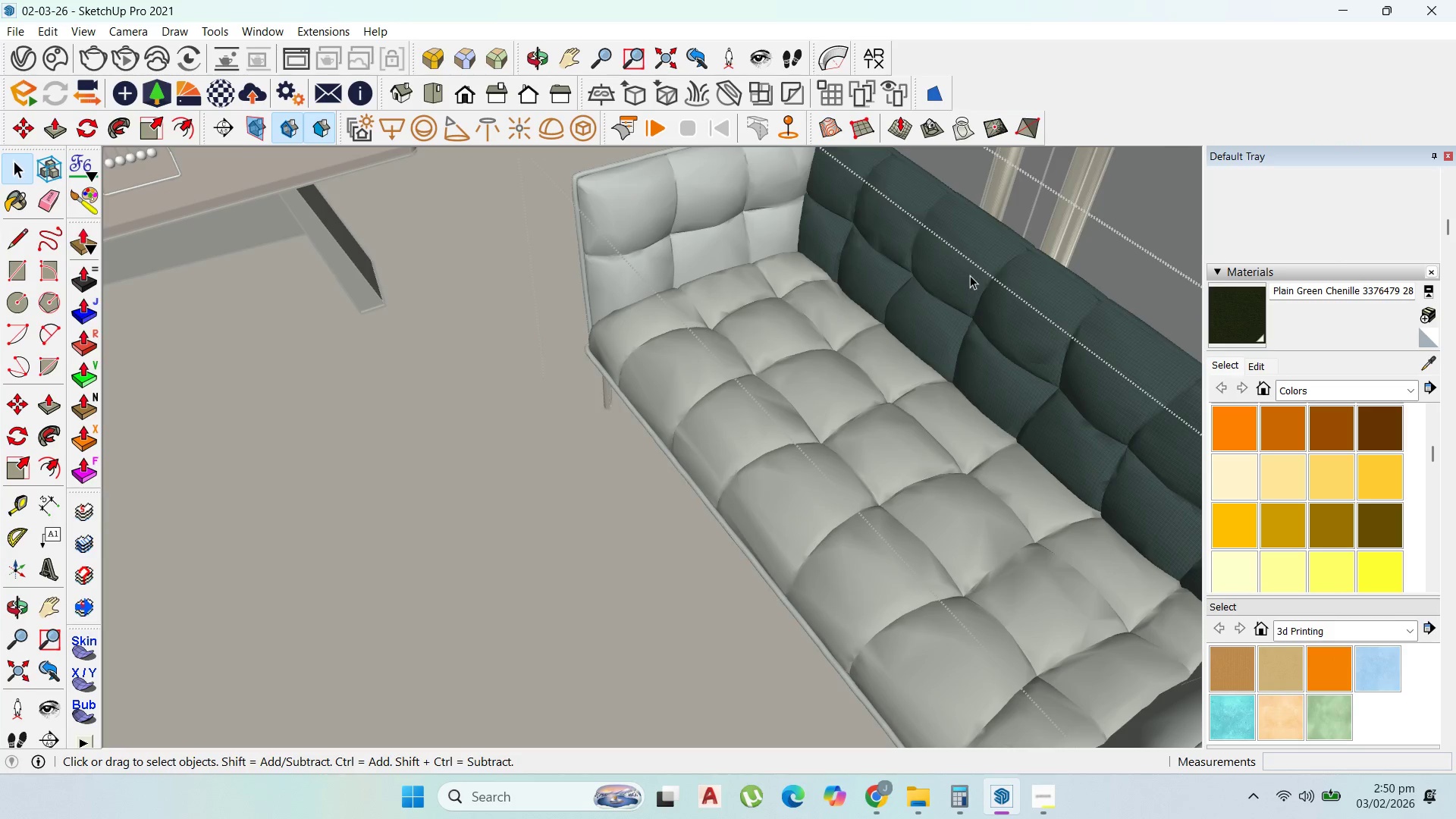 
triple_click([970, 275])
 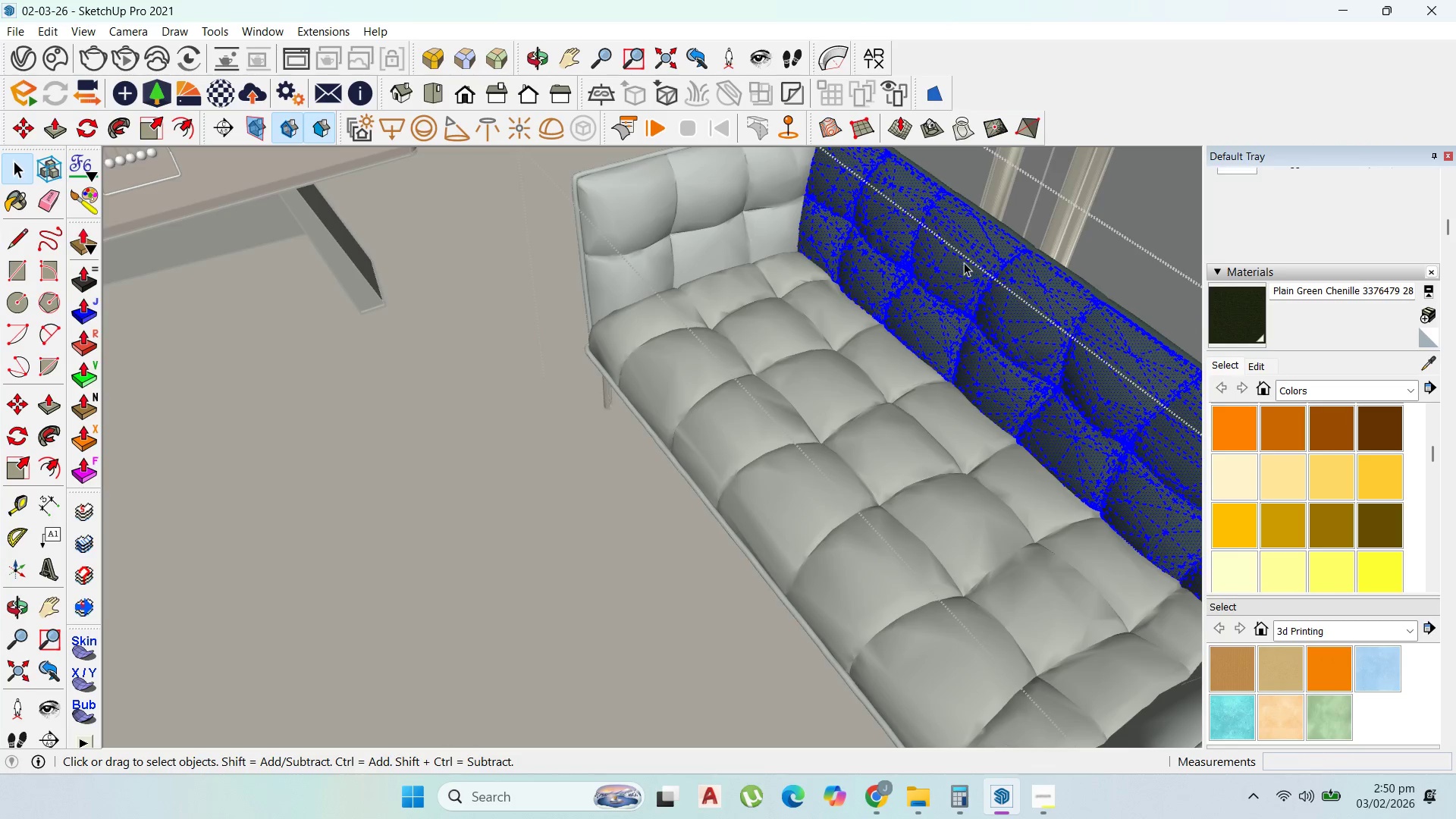 
scroll: coordinate [993, 358], scroll_direction: up, amount: 10.0
 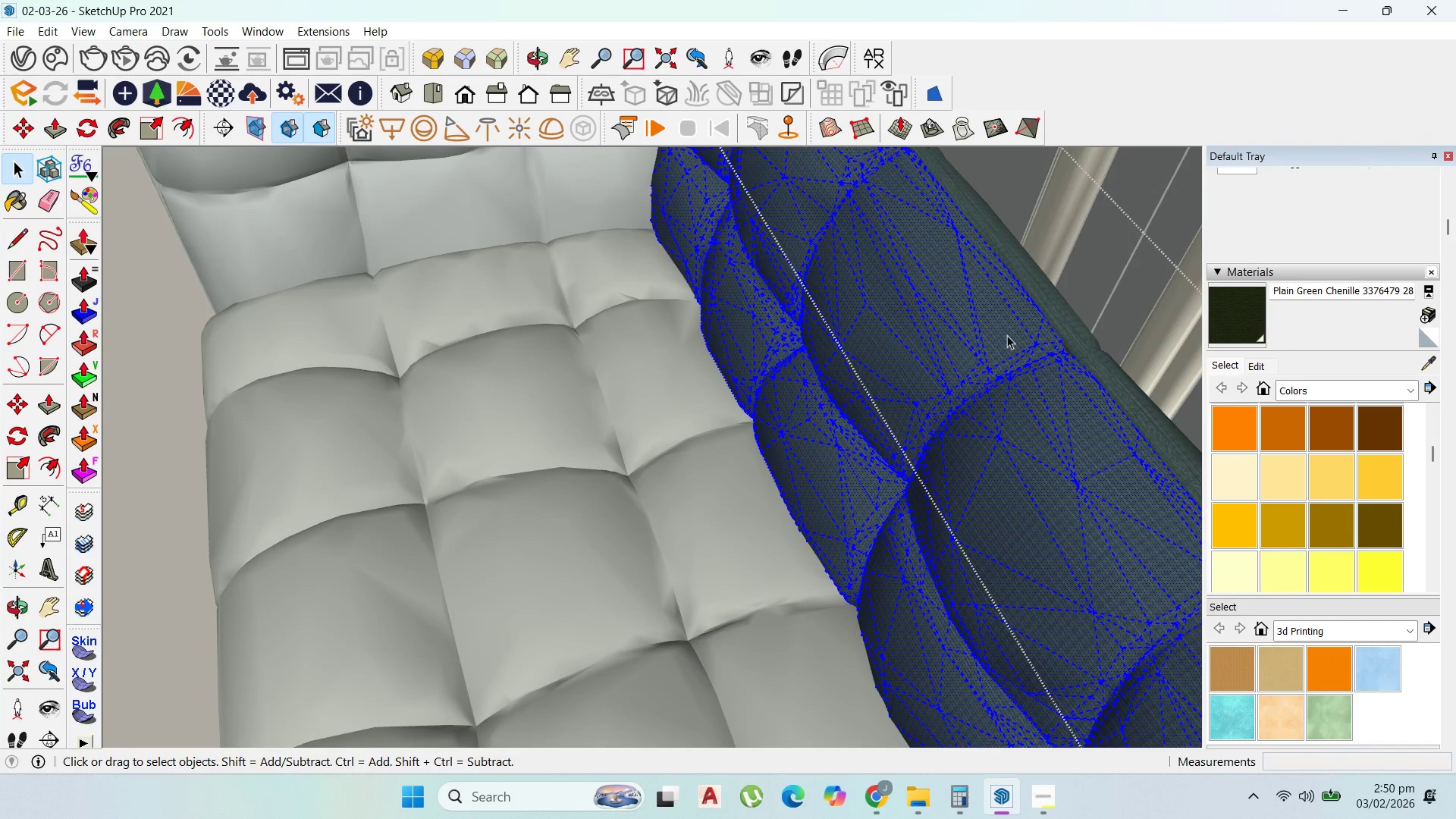 
left_click([1009, 335])
 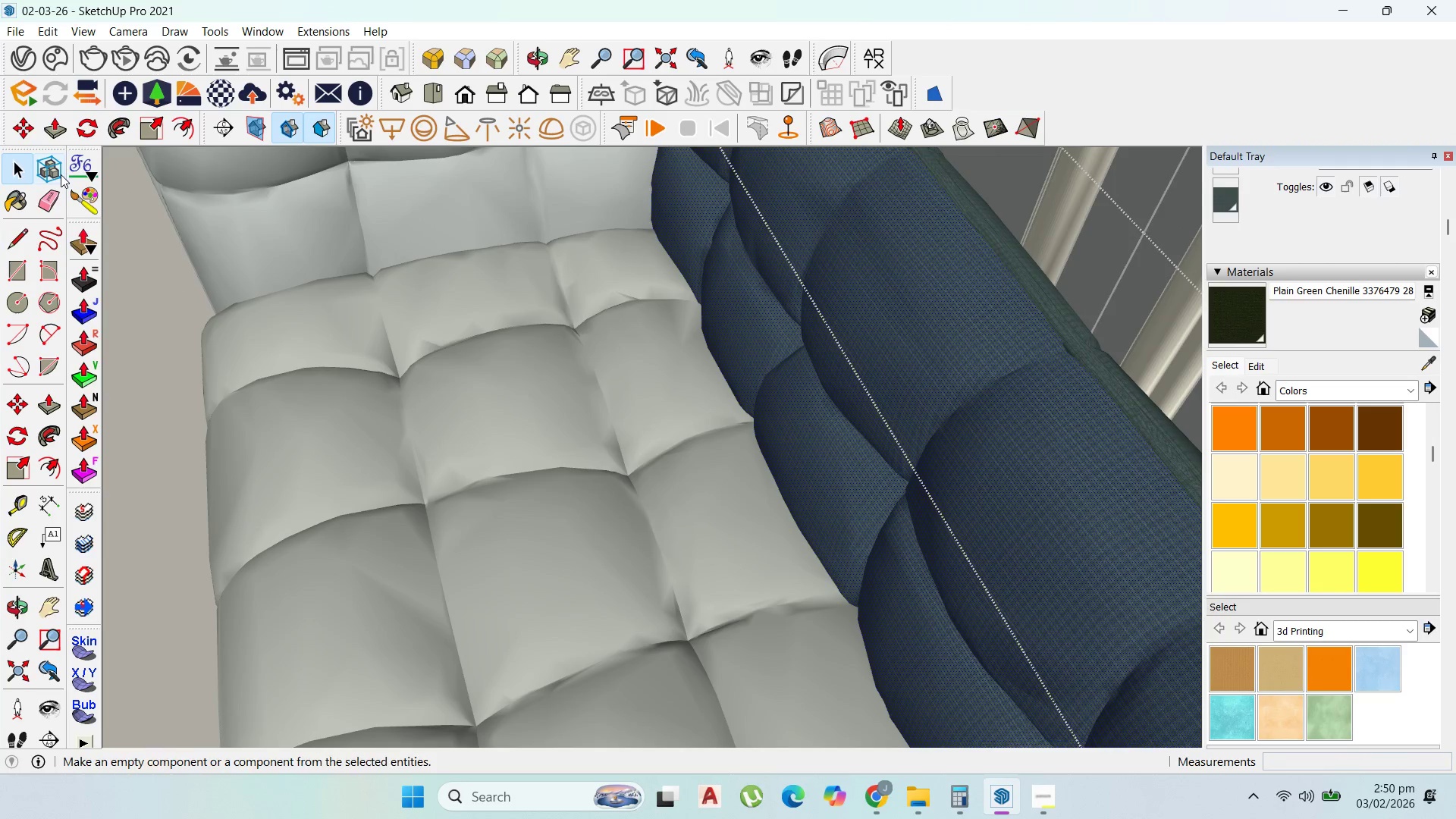 
left_click([74, 187])
 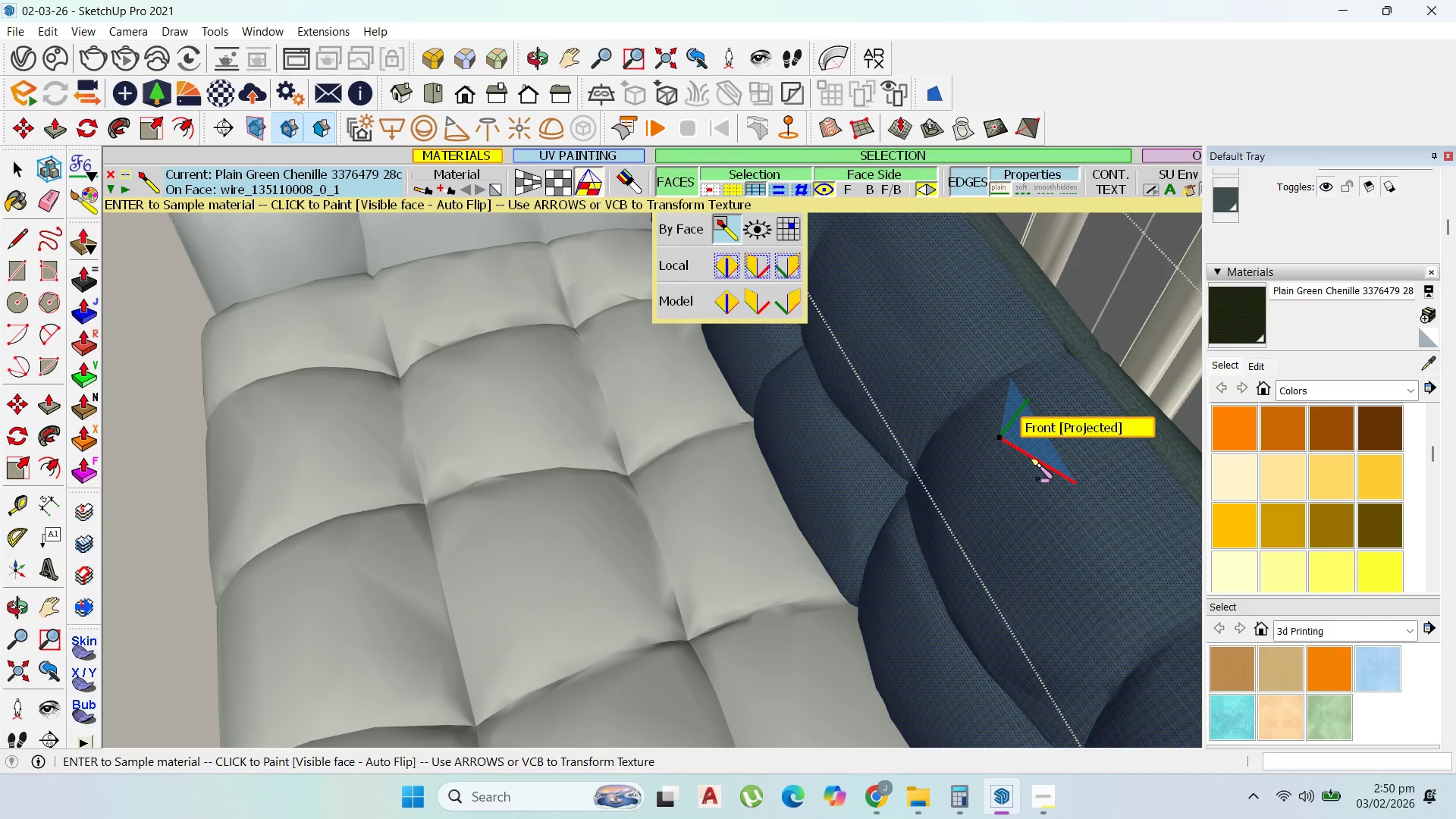 
wait(5.58)
 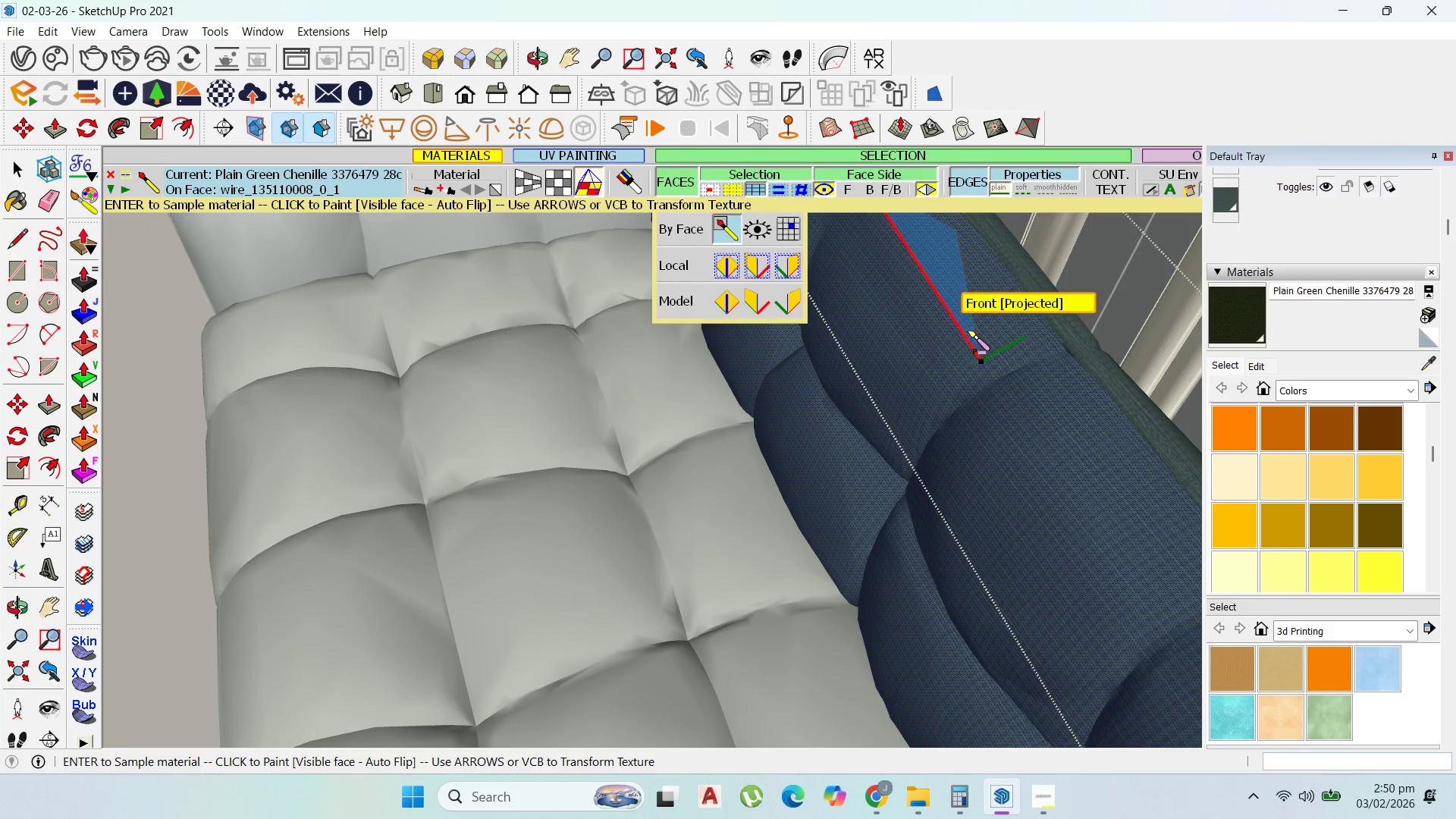 
left_click([1040, 482])
 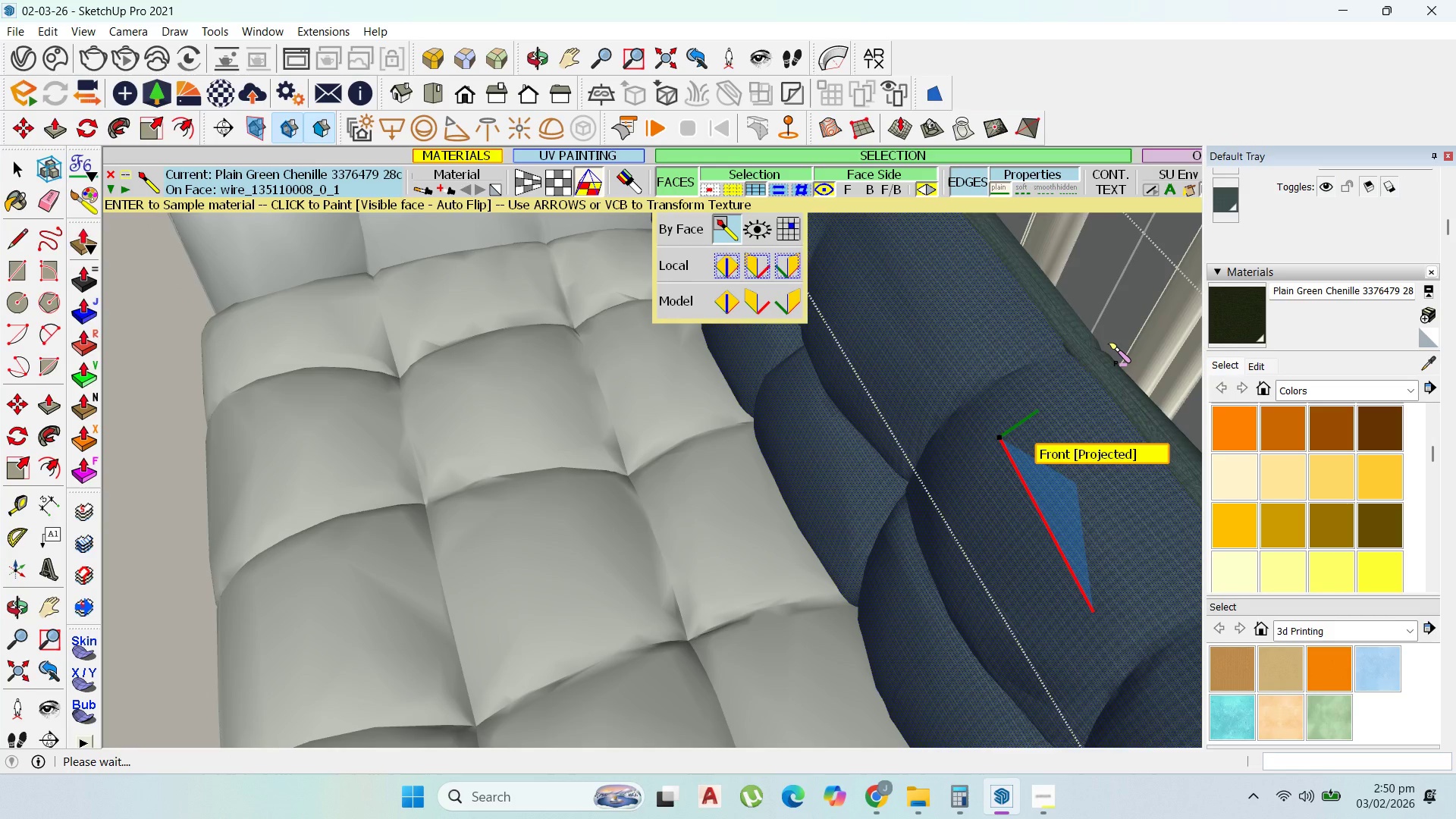 
wait(6.92)
 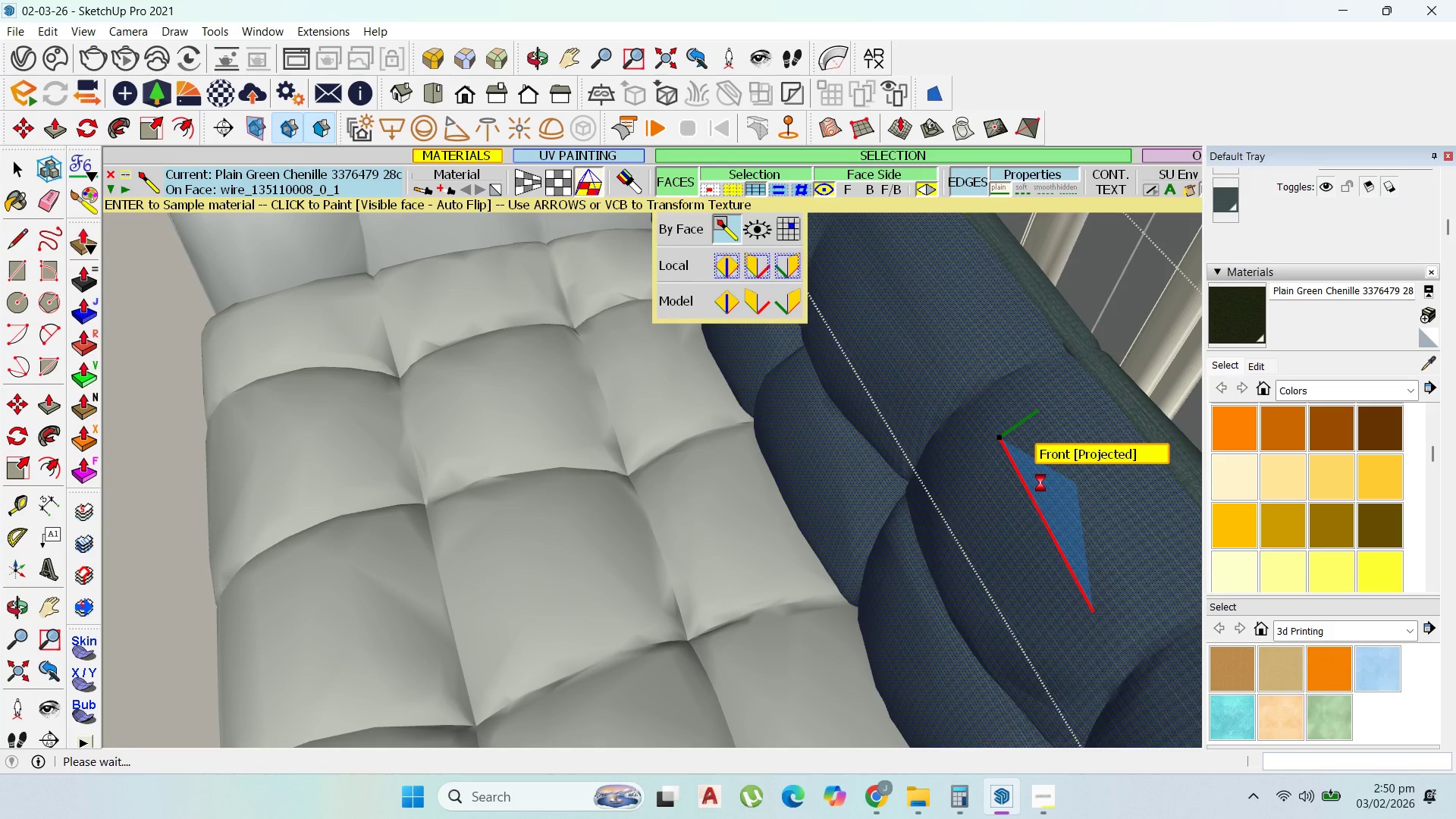 
left_click([1038, 787])